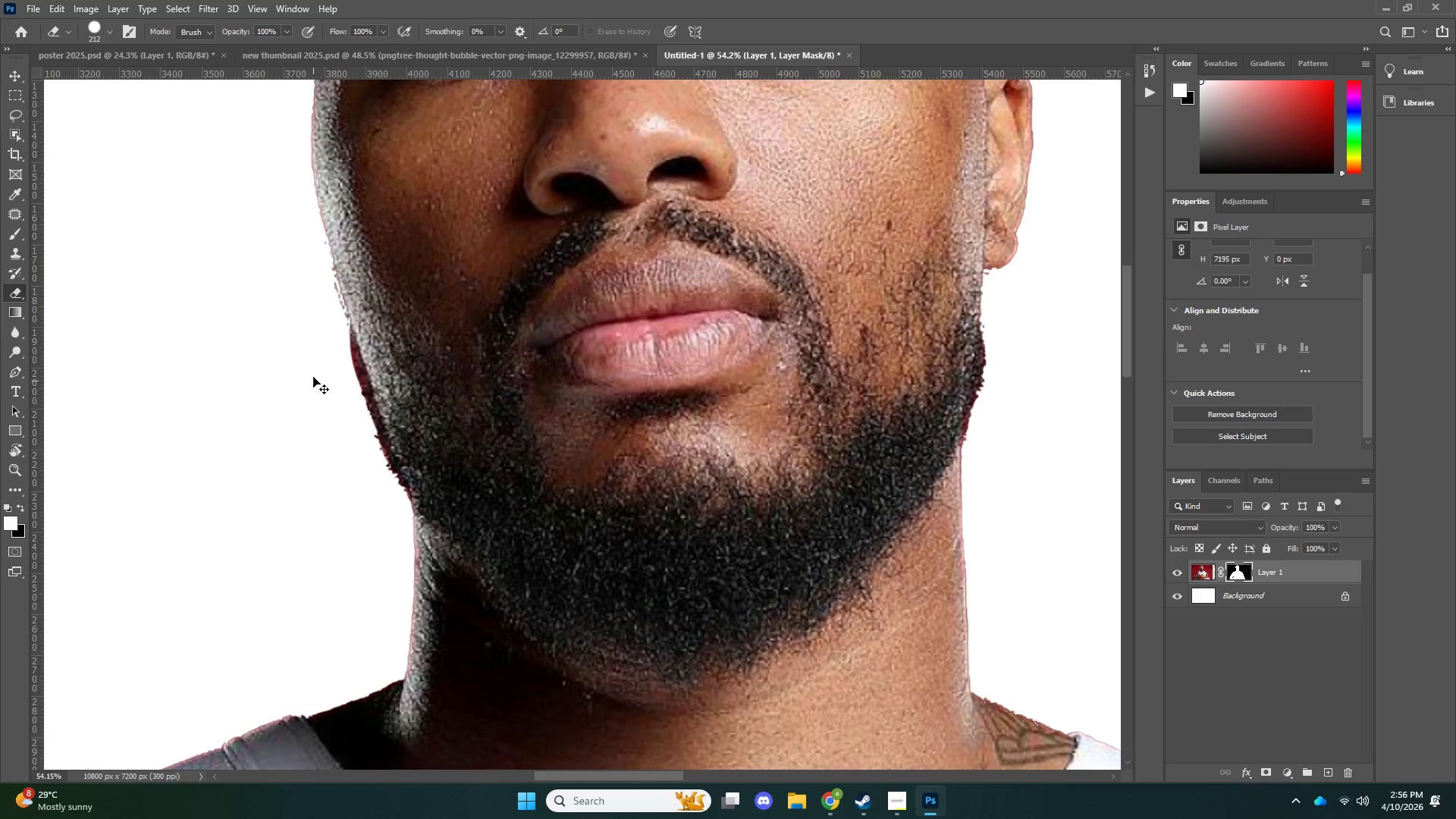 
key(Control+ControlLeft)
 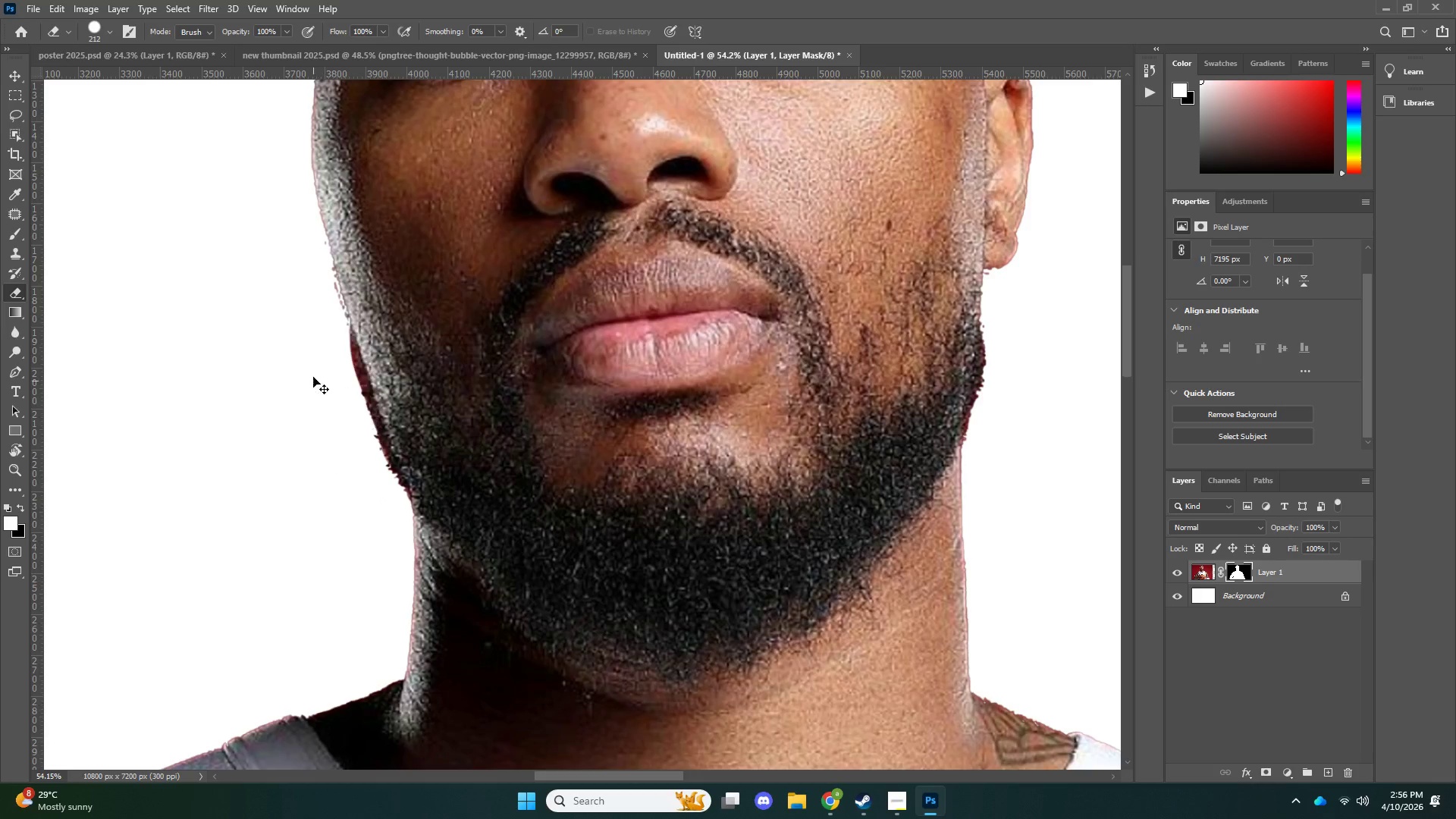 
key(Control+Z)
 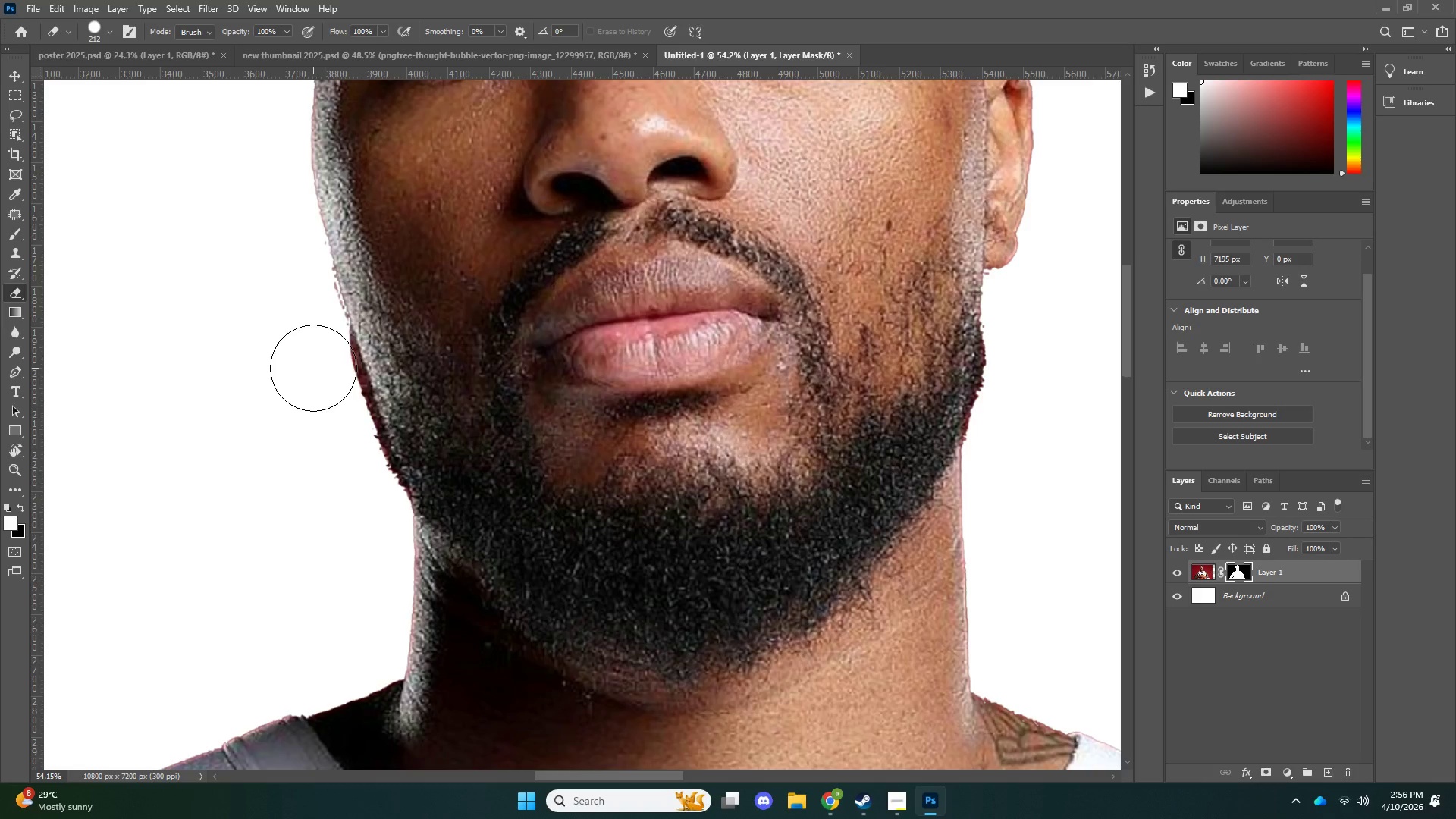 
key(Alt+AltLeft)
 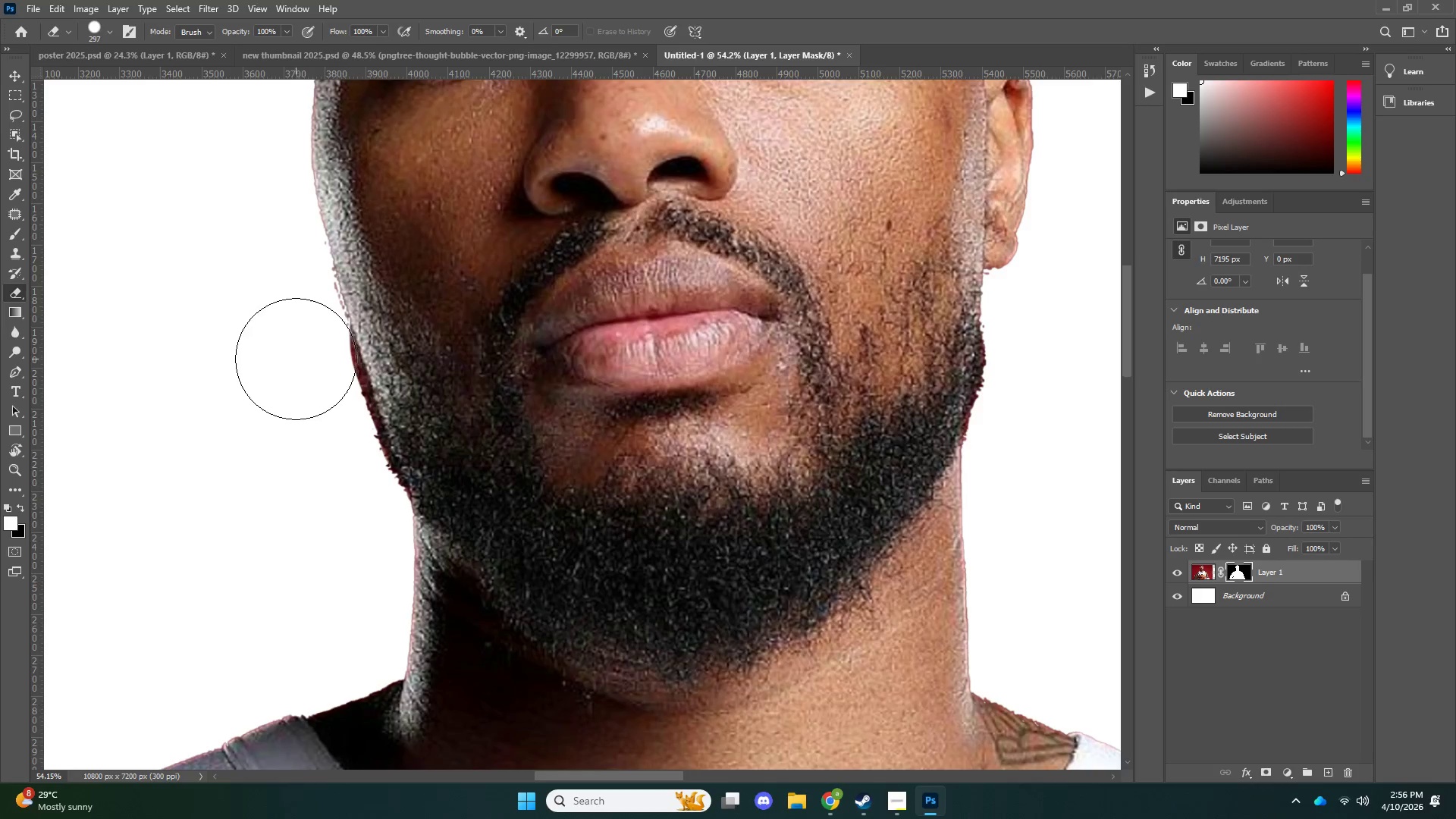 
left_click([296, 359])
 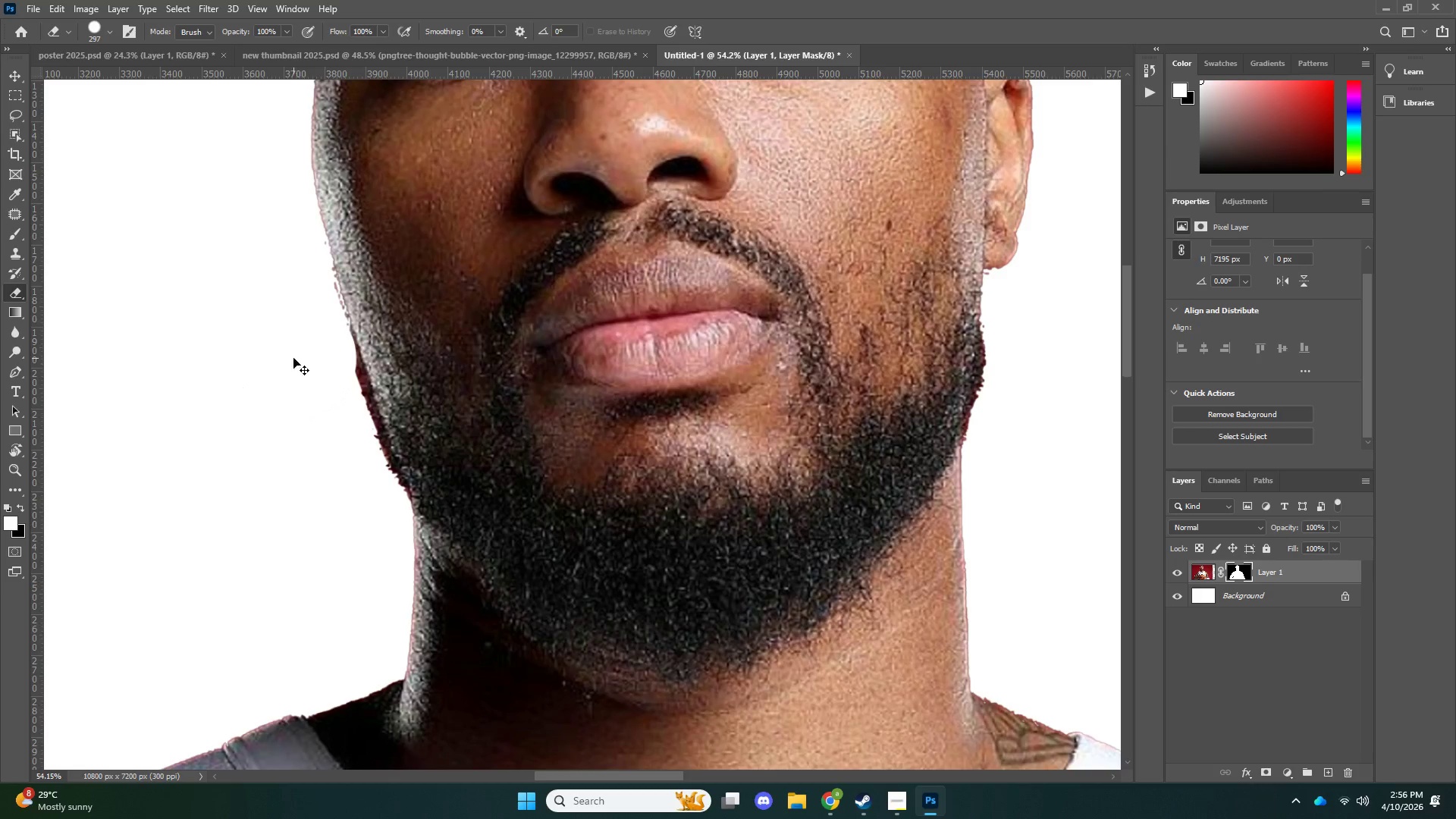 
key(Control+ControlLeft)
 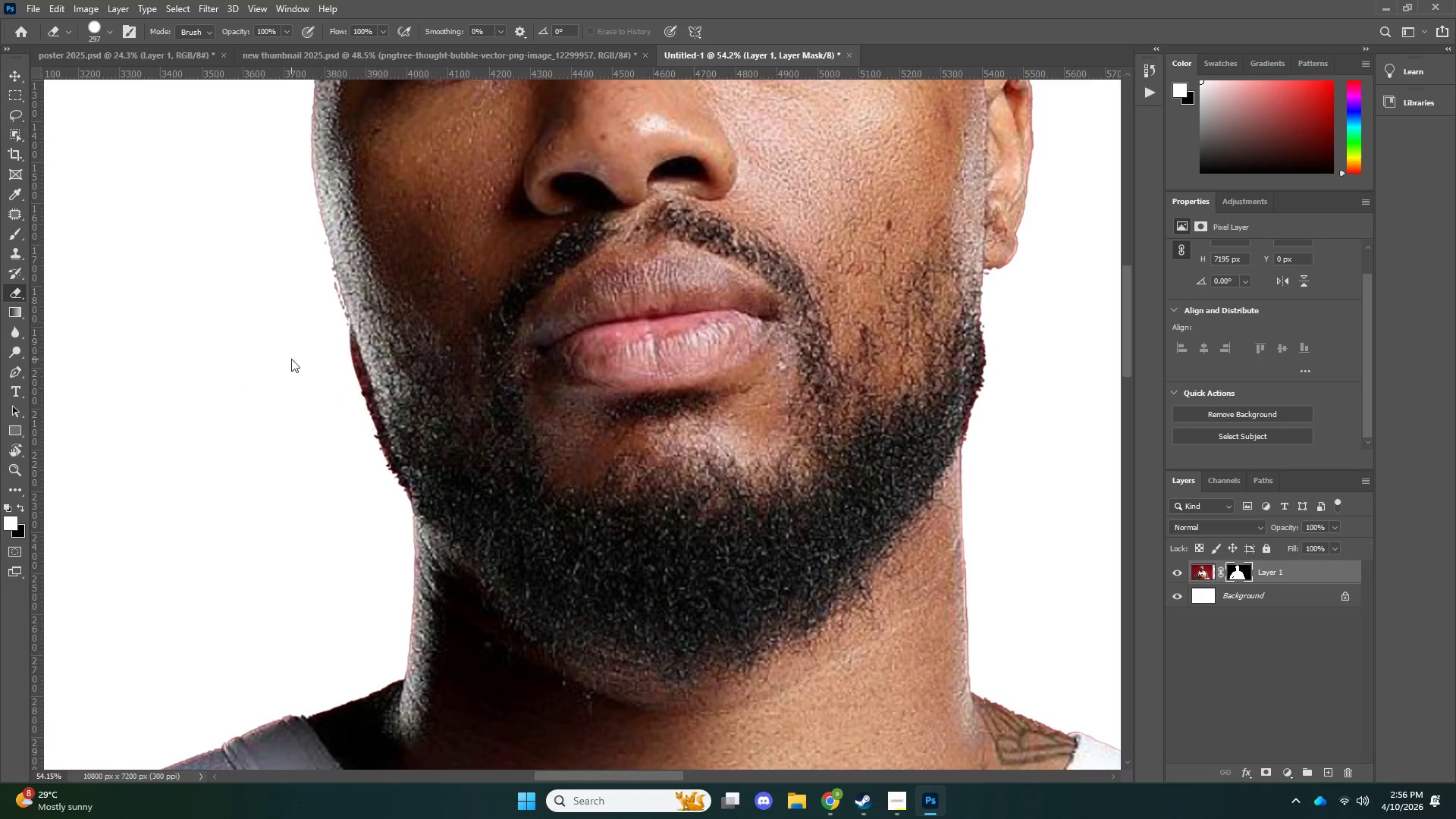 
key(Control+Z)
 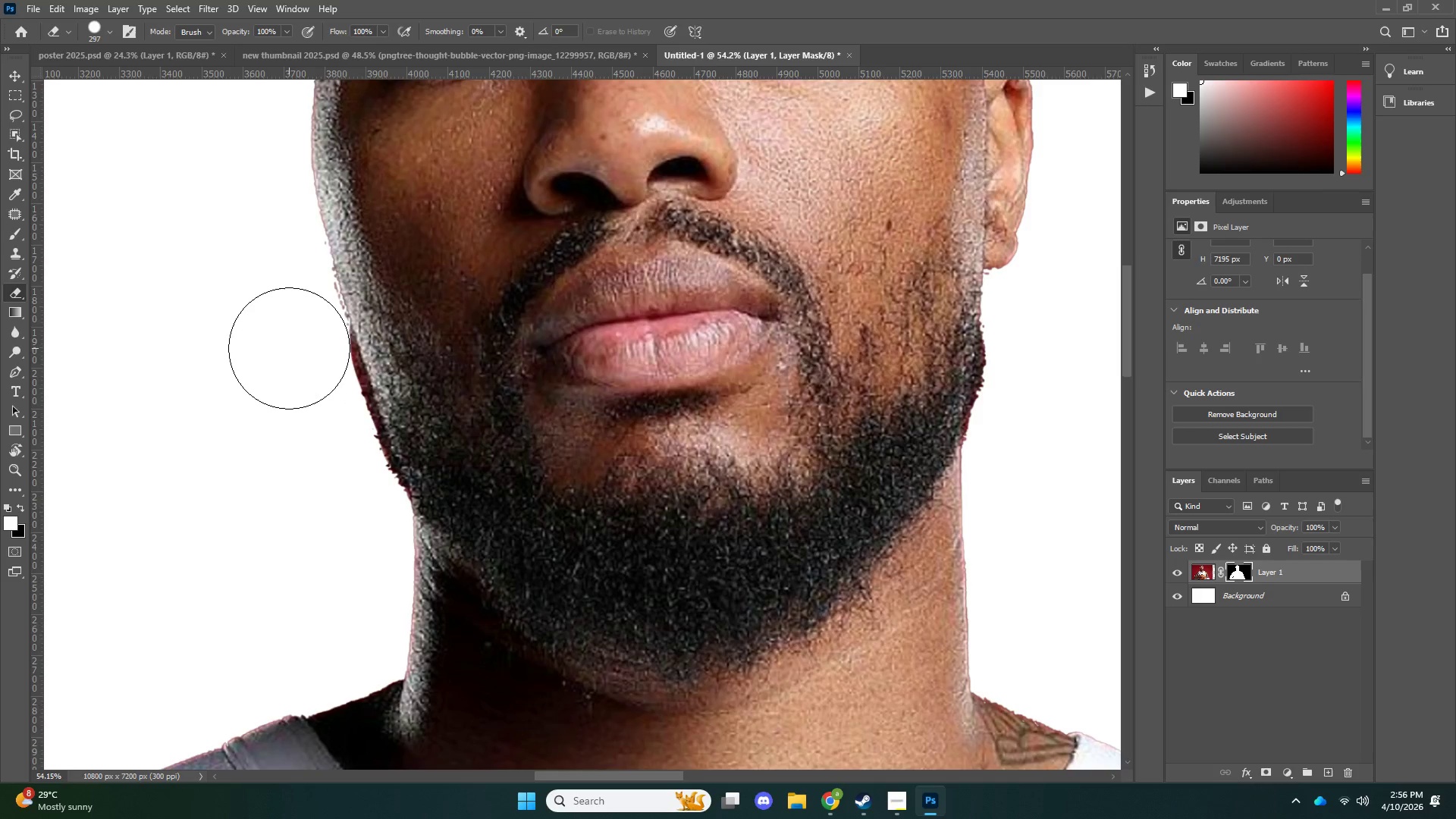 
left_click_drag(start_coordinate=[289, 348], to_coordinate=[339, 519])
 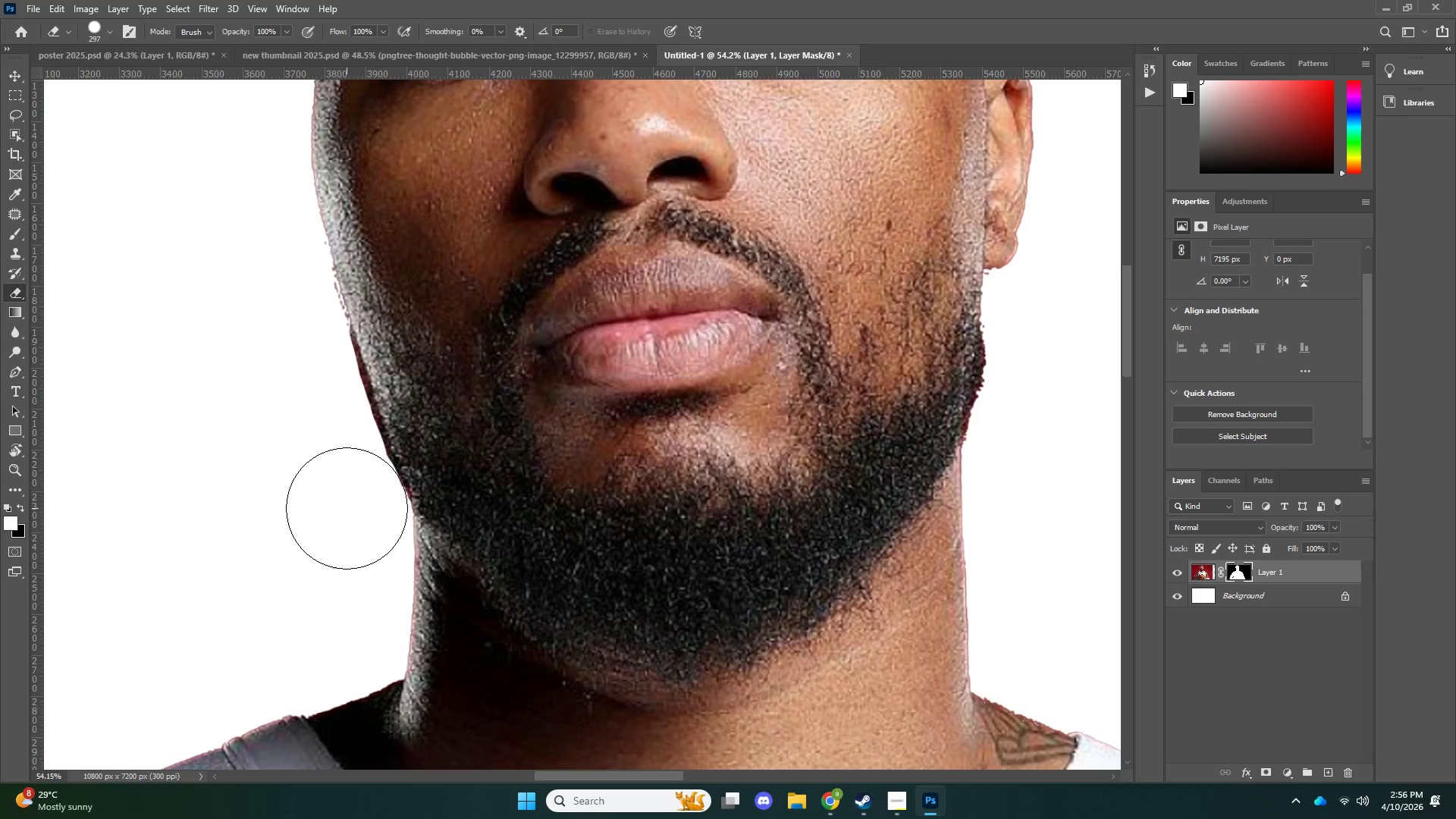 
double_click([349, 512])
 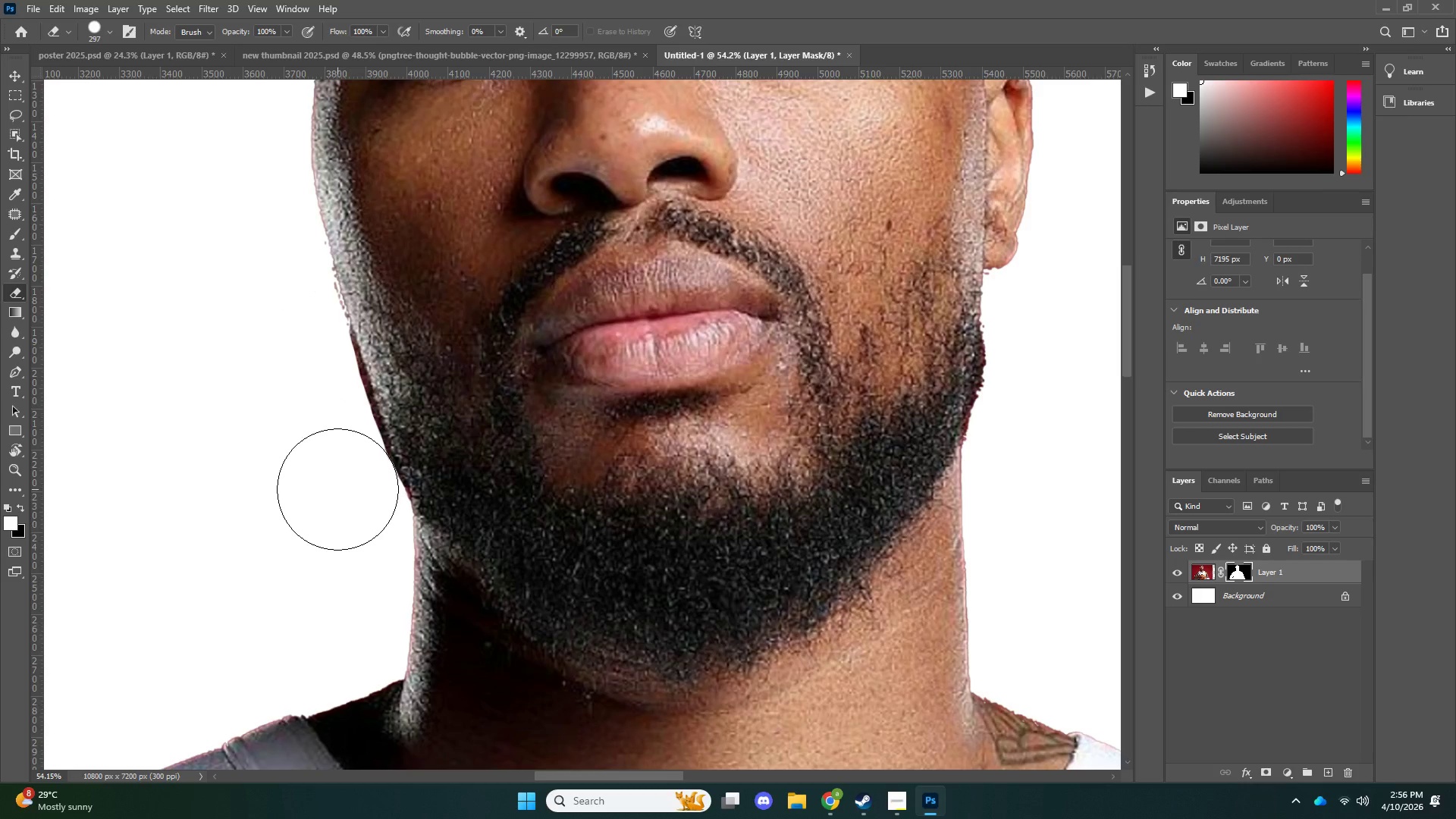 
left_click([337, 489])
 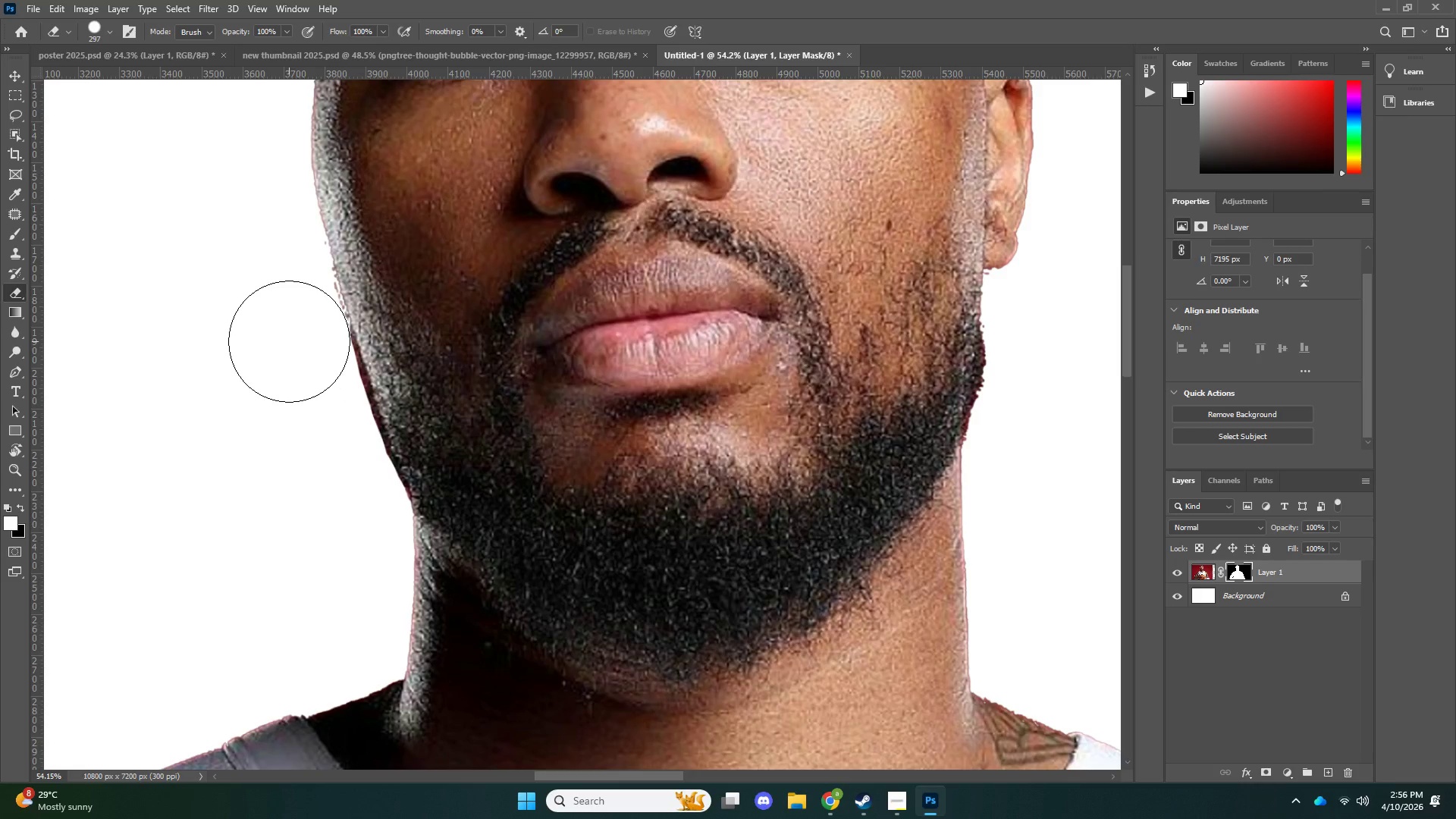 
left_click([289, 341])
 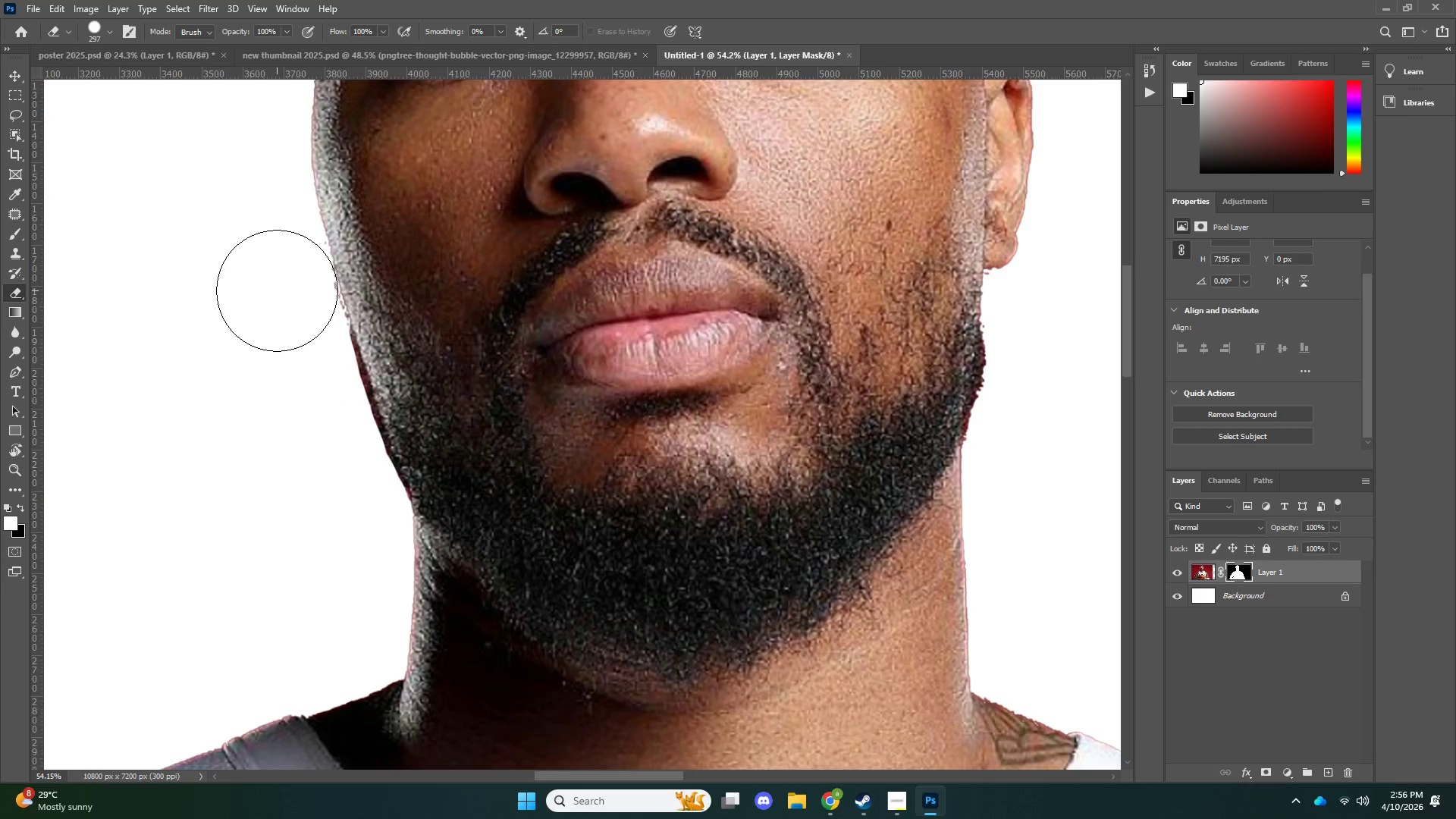 
left_click_drag(start_coordinate=[277, 290], to_coordinate=[284, 323])
 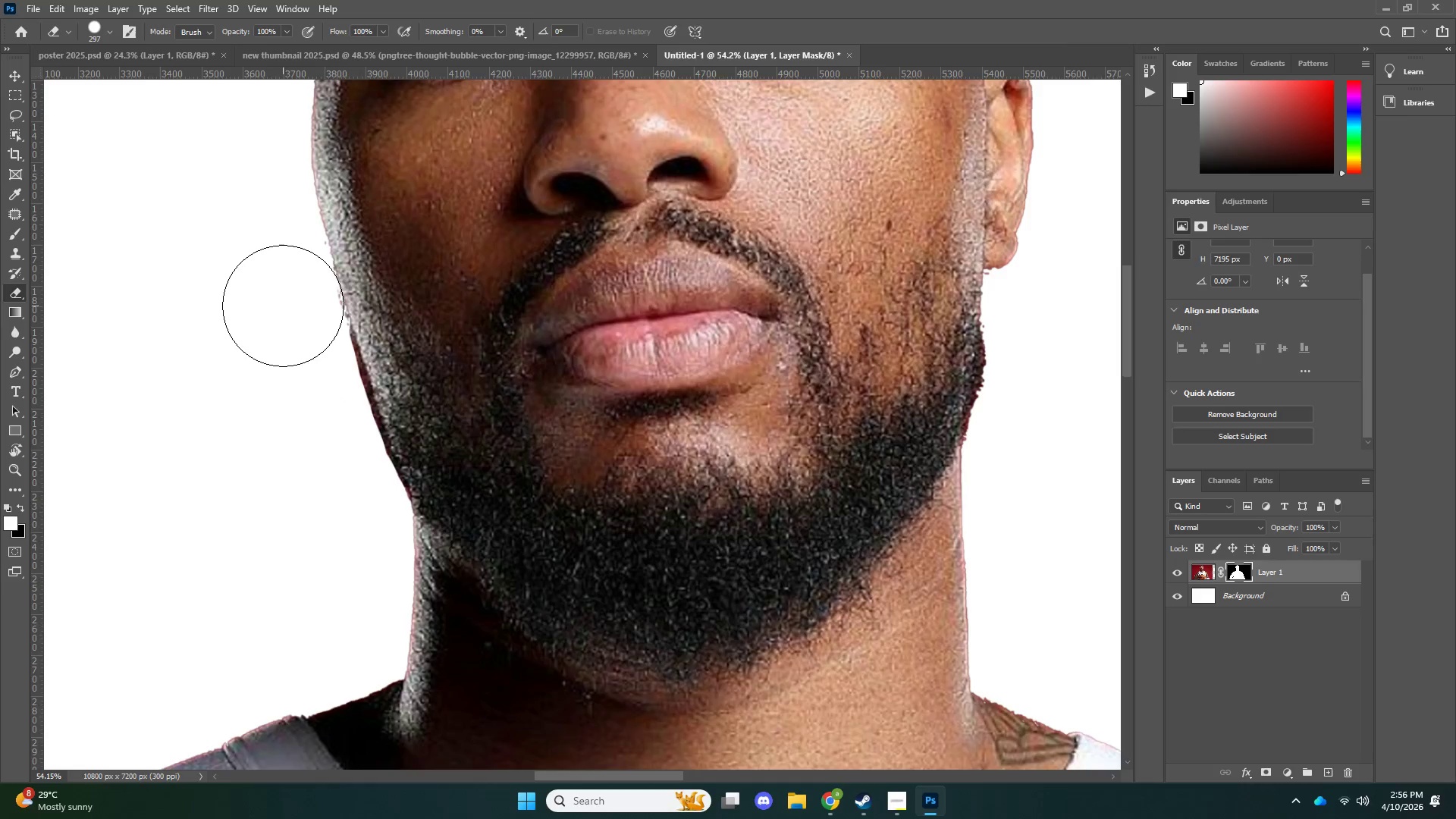 
left_click_drag(start_coordinate=[283, 306], to_coordinate=[290, 339])
 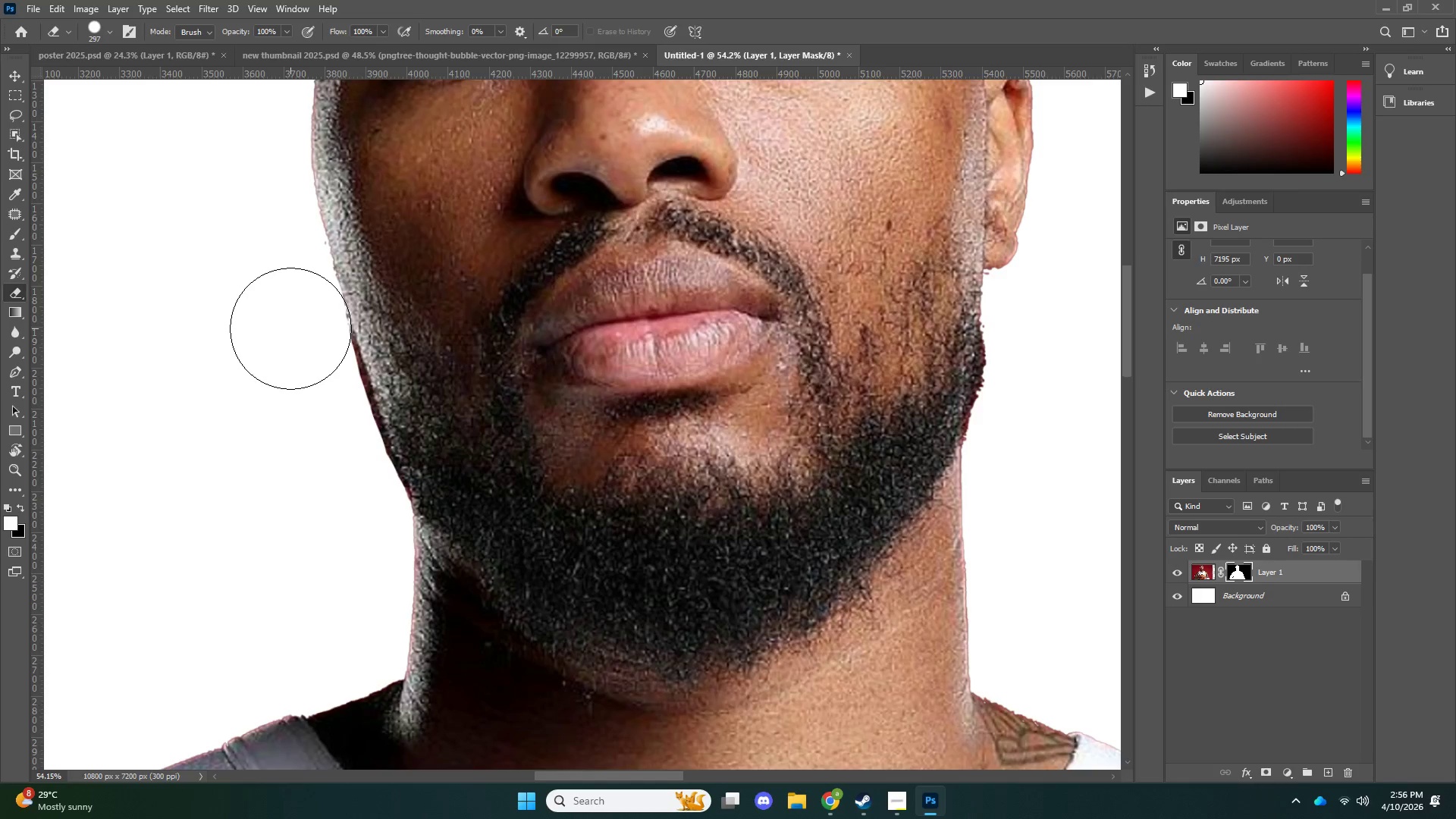 
left_click([290, 328])
 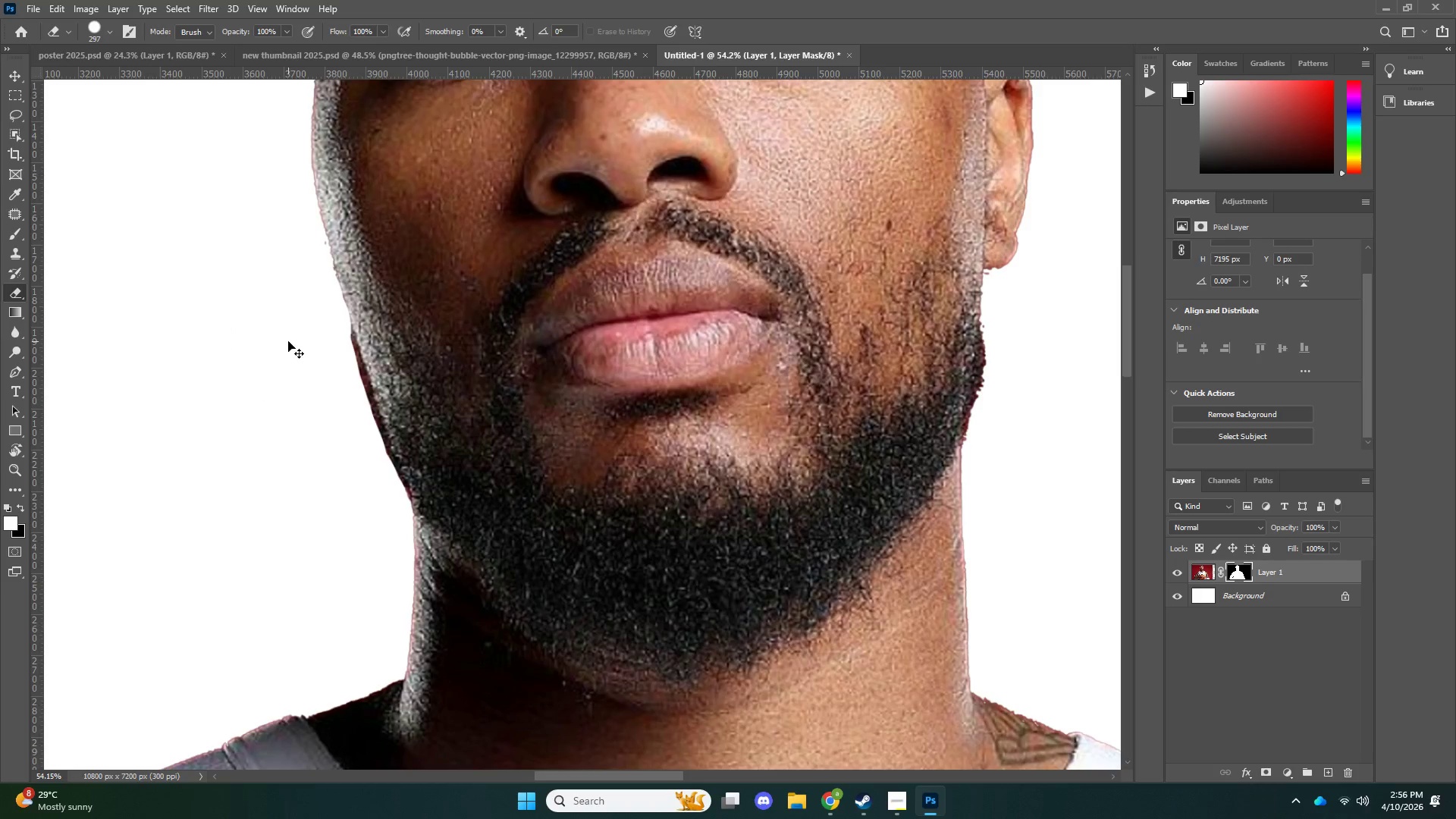 
key(Control+ControlLeft)
 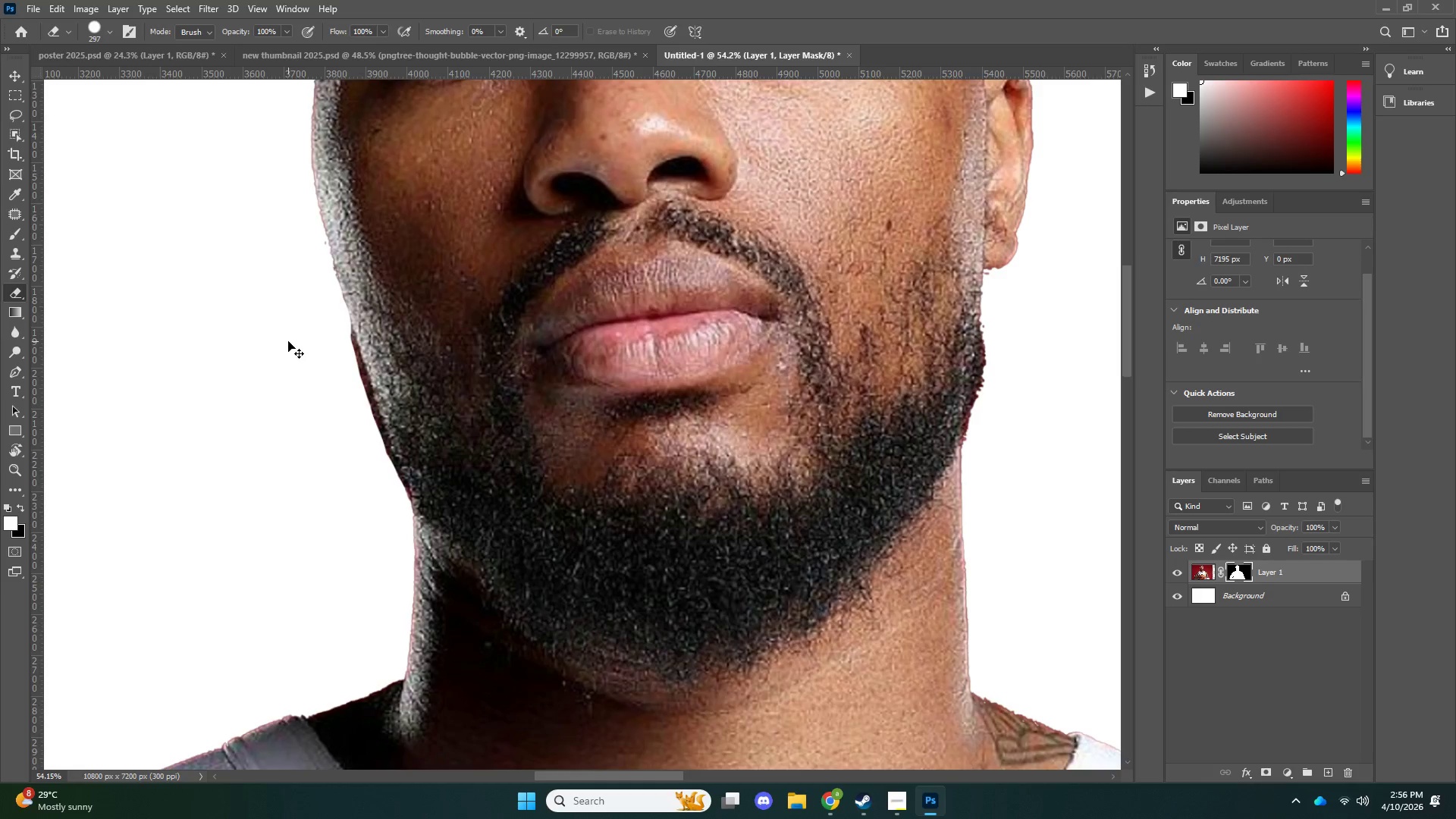 
key(Control+Z)
 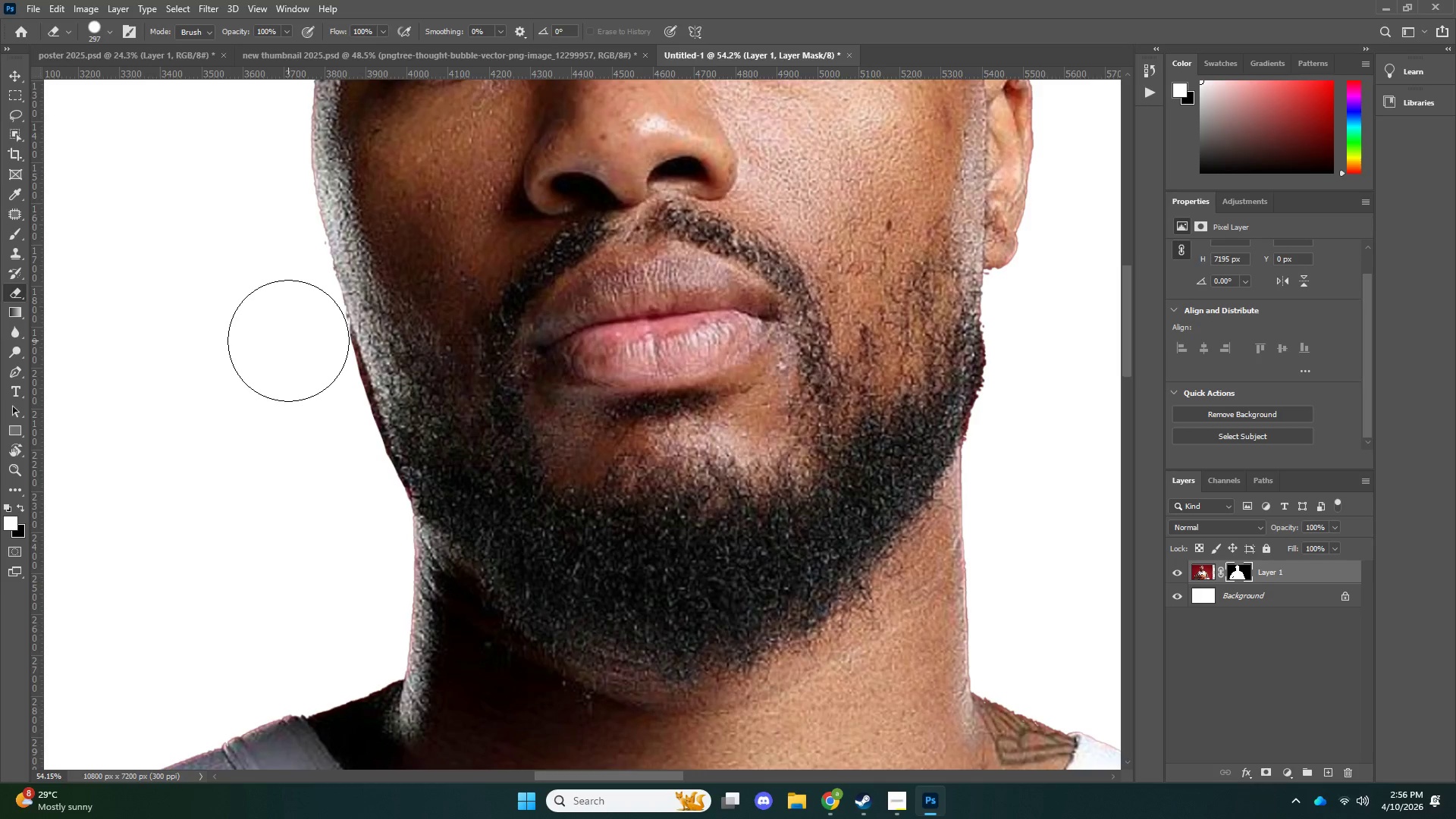 
left_click([288, 340])
 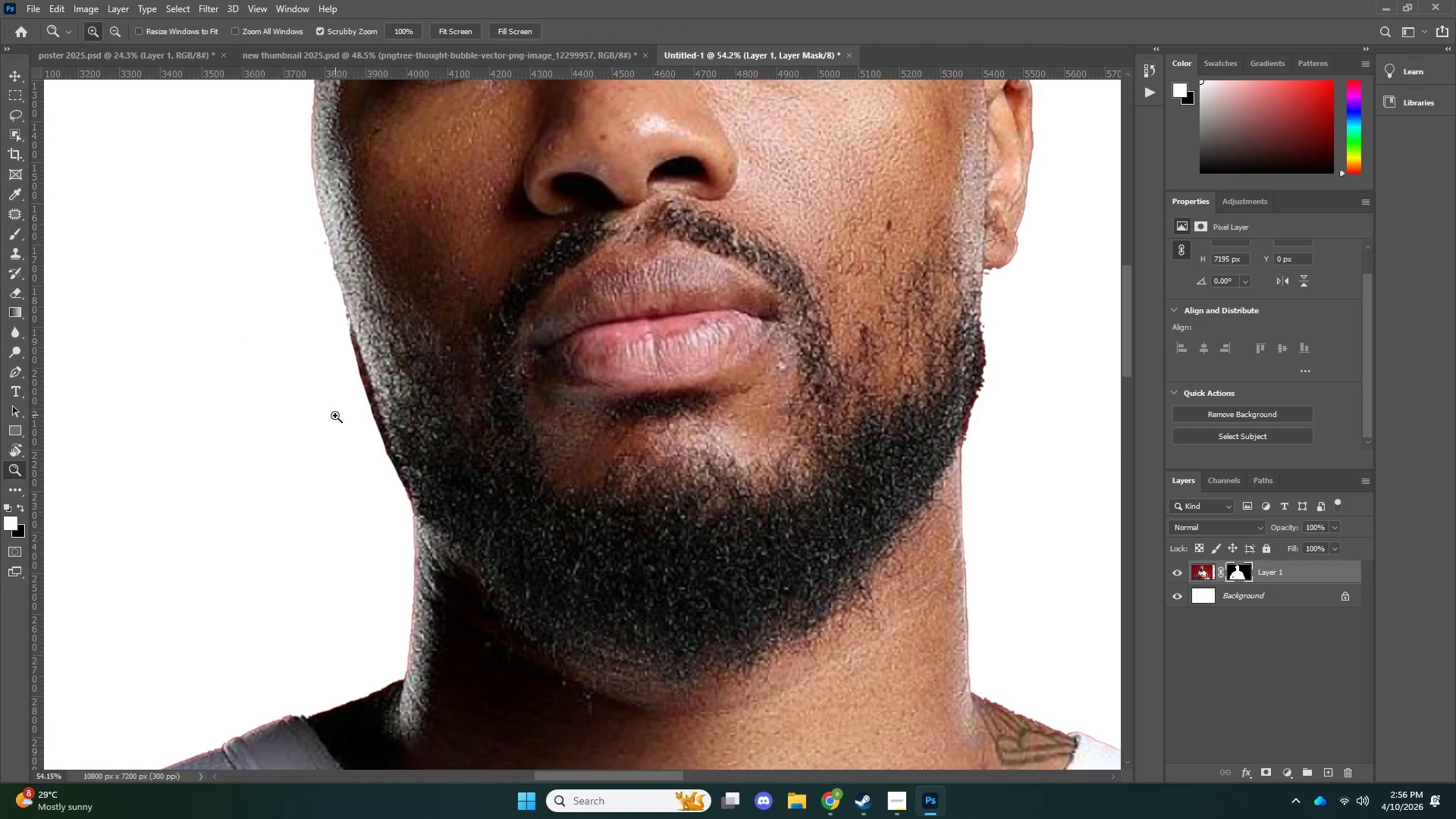 
type(zb)
 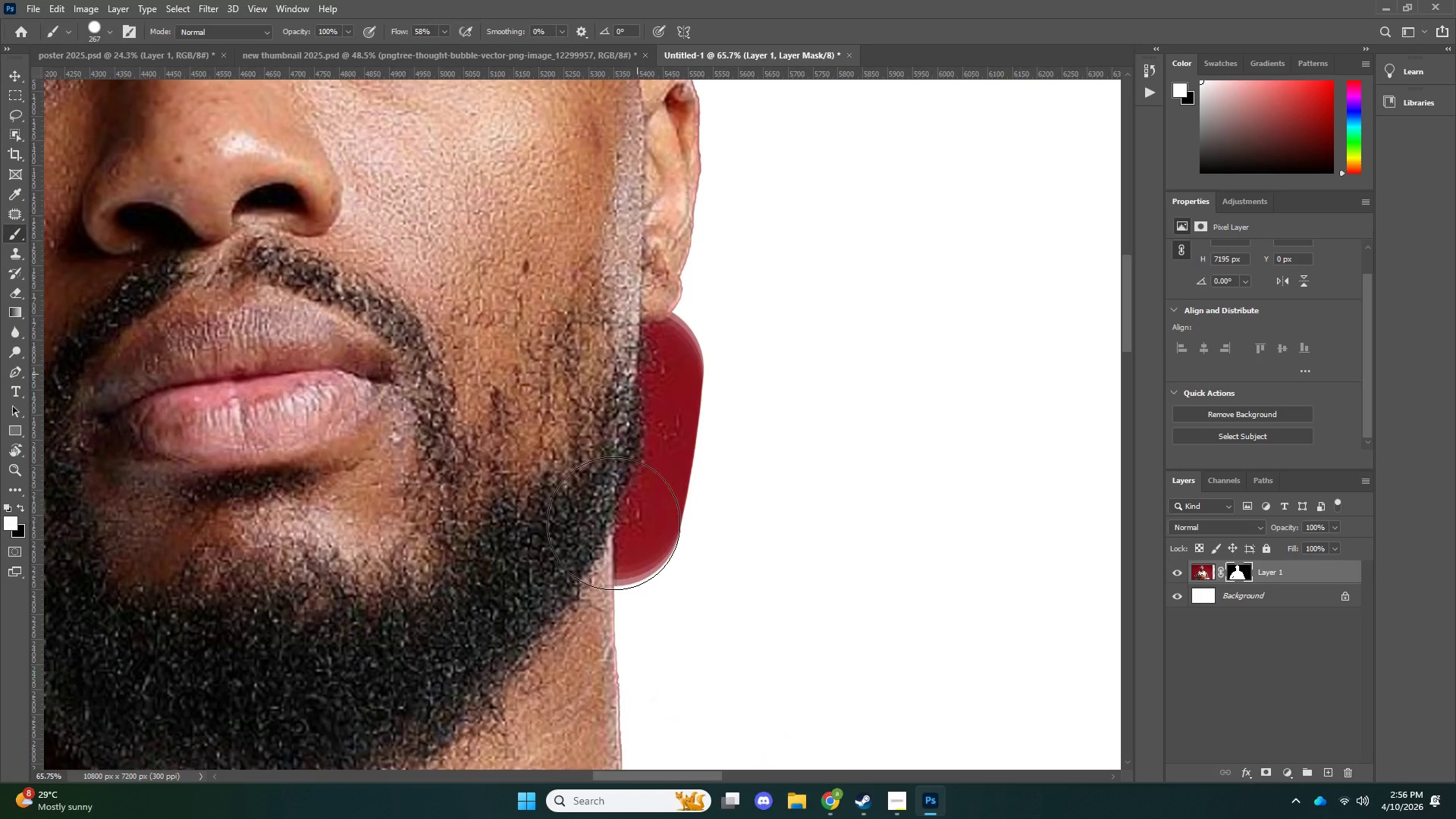 
left_click_drag(start_coordinate=[333, 418], to_coordinate=[268, 432])
 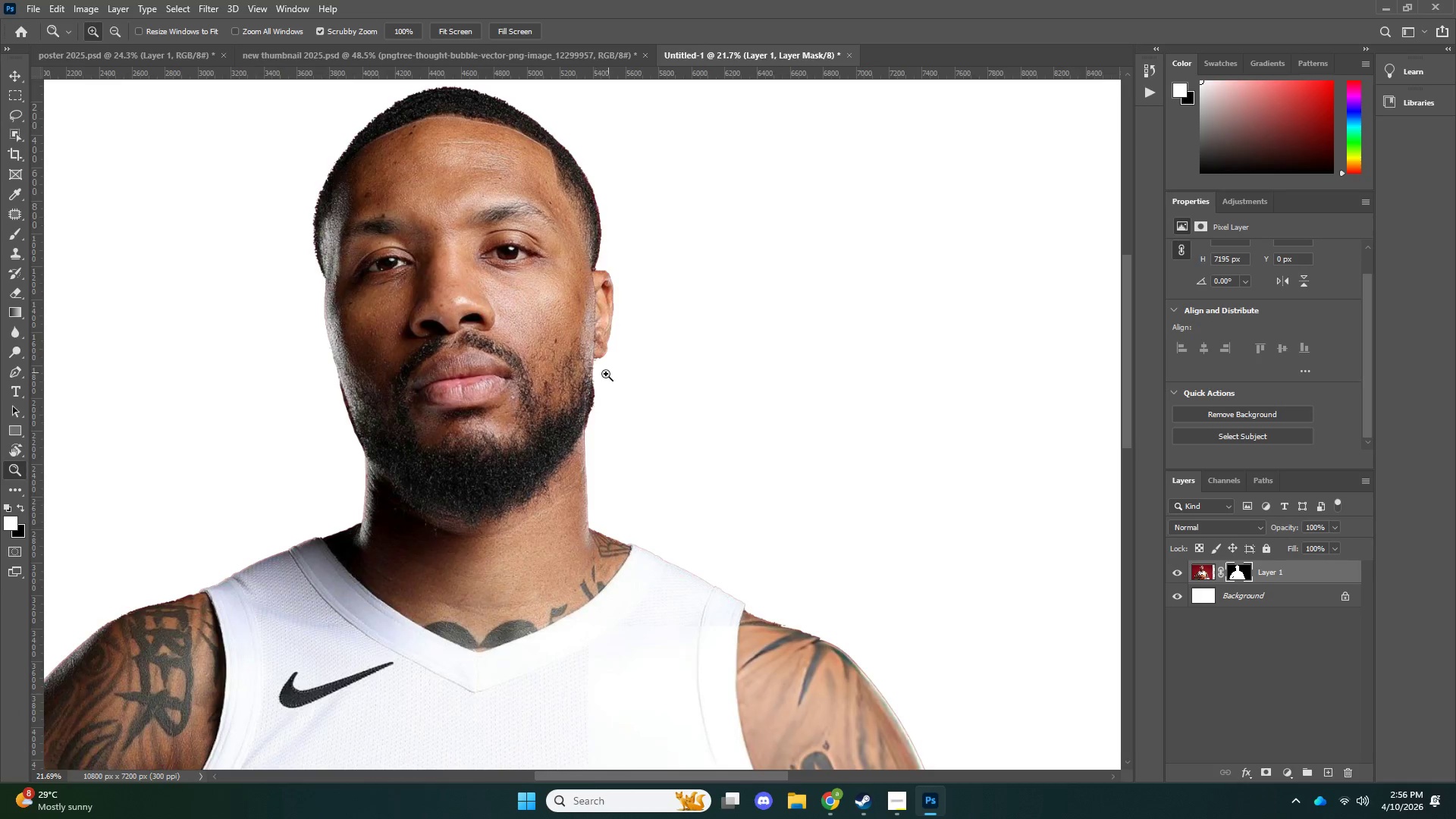 
left_click_drag(start_coordinate=[601, 376], to_coordinate=[578, 388])
 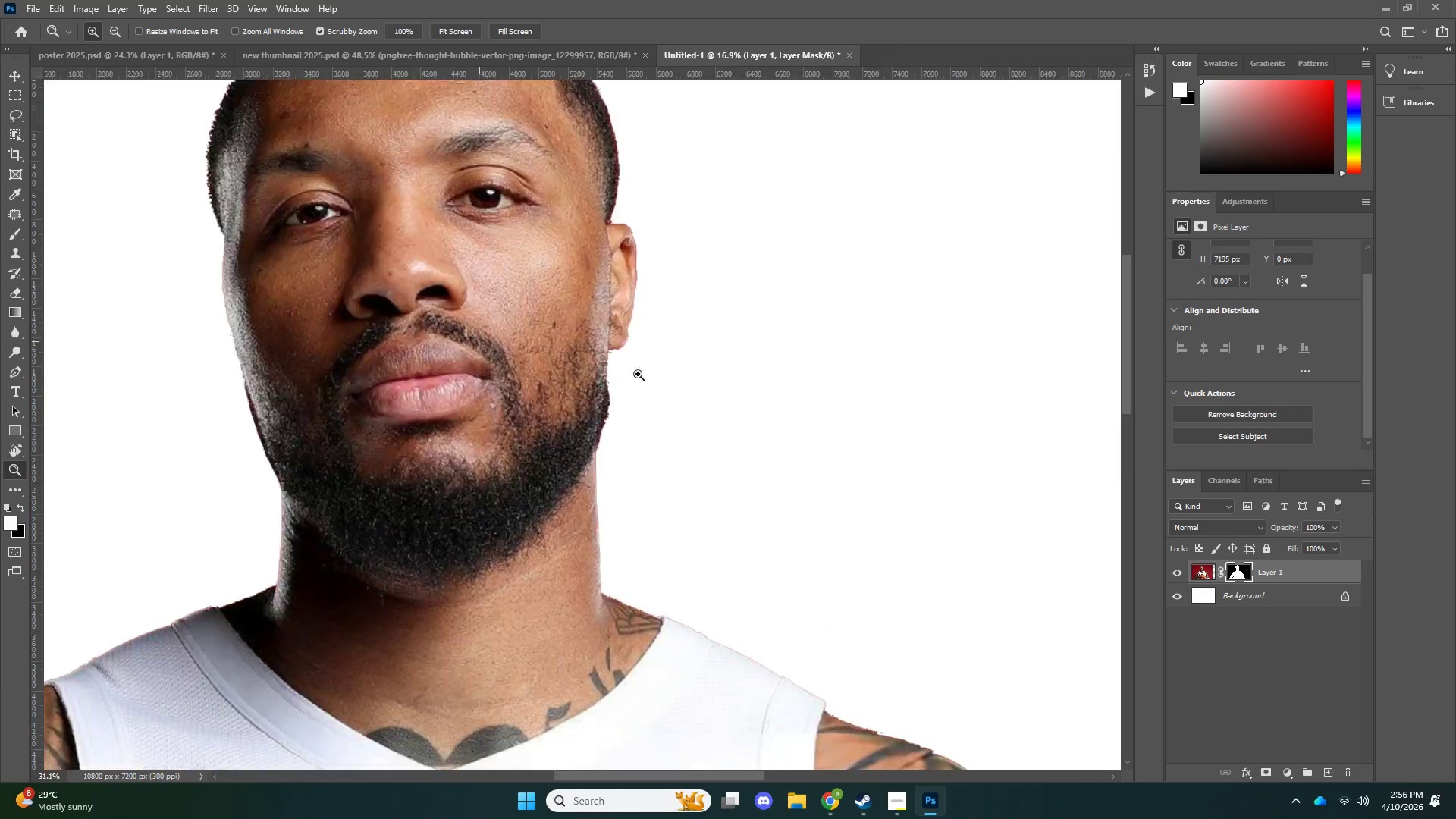 
left_click_drag(start_coordinate=[579, 377], to_coordinate=[664, 371])
 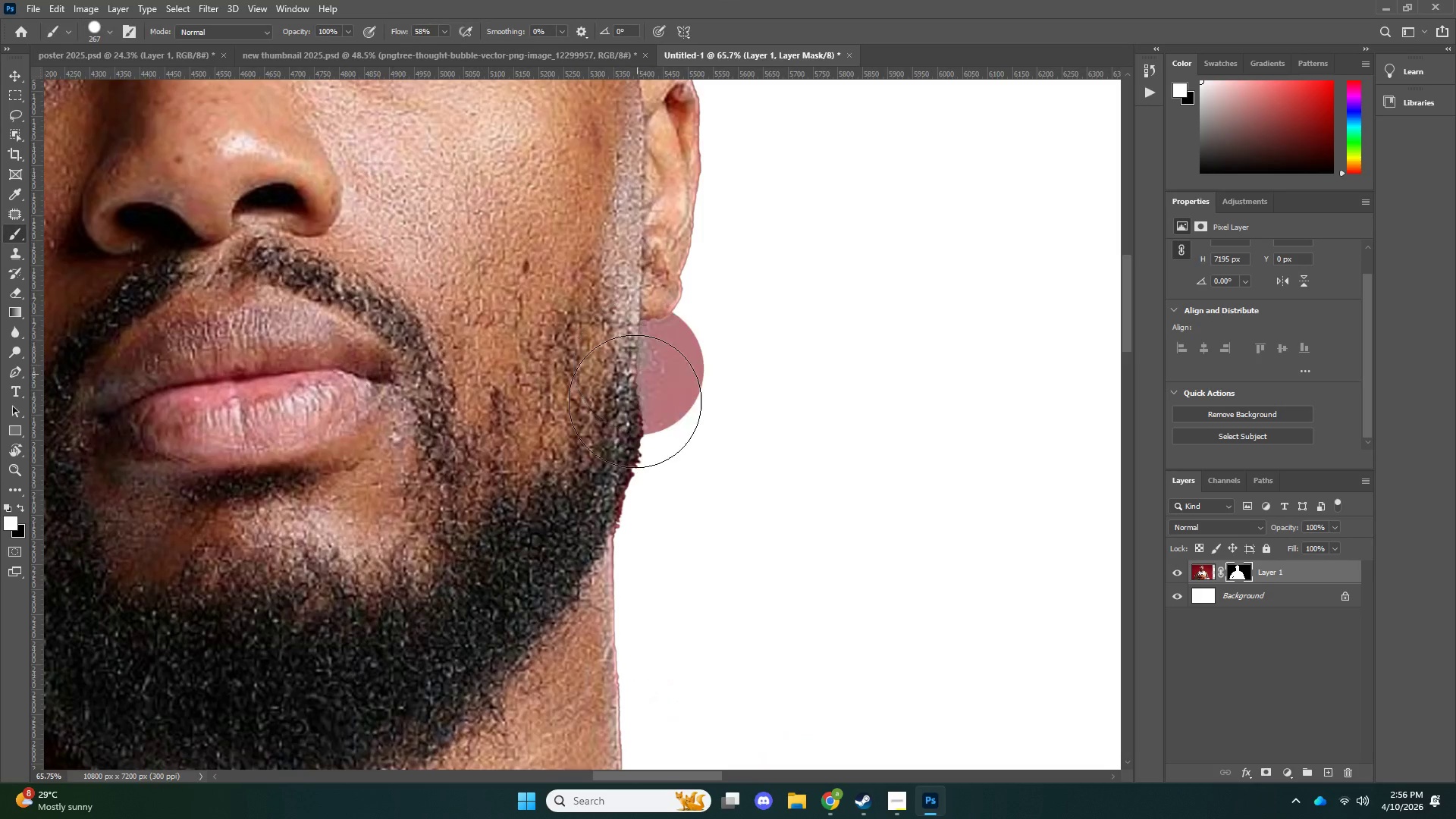 
left_click_drag(start_coordinate=[638, 369], to_coordinate=[613, 523])
 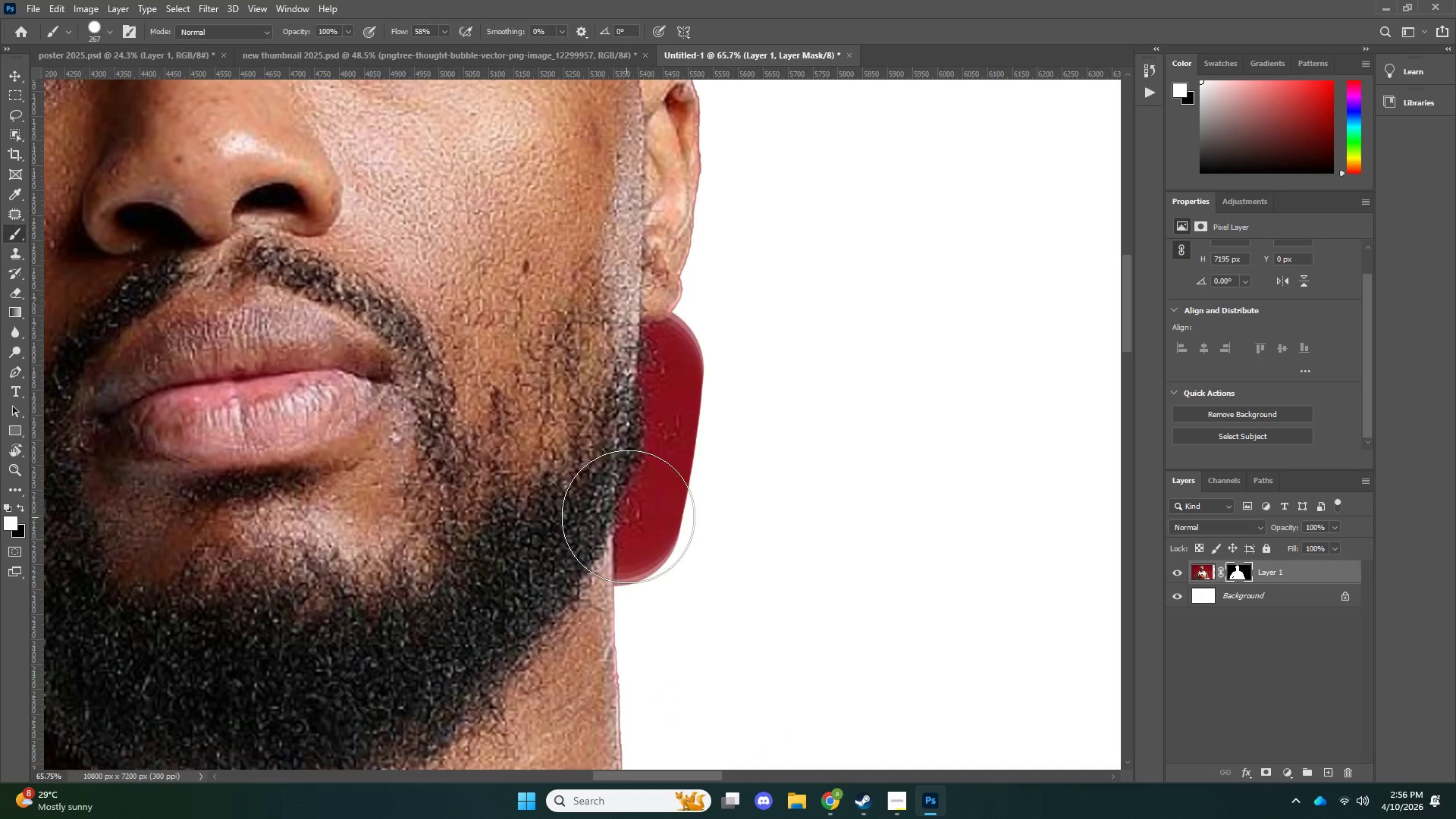 
key(Control+ControlLeft)
 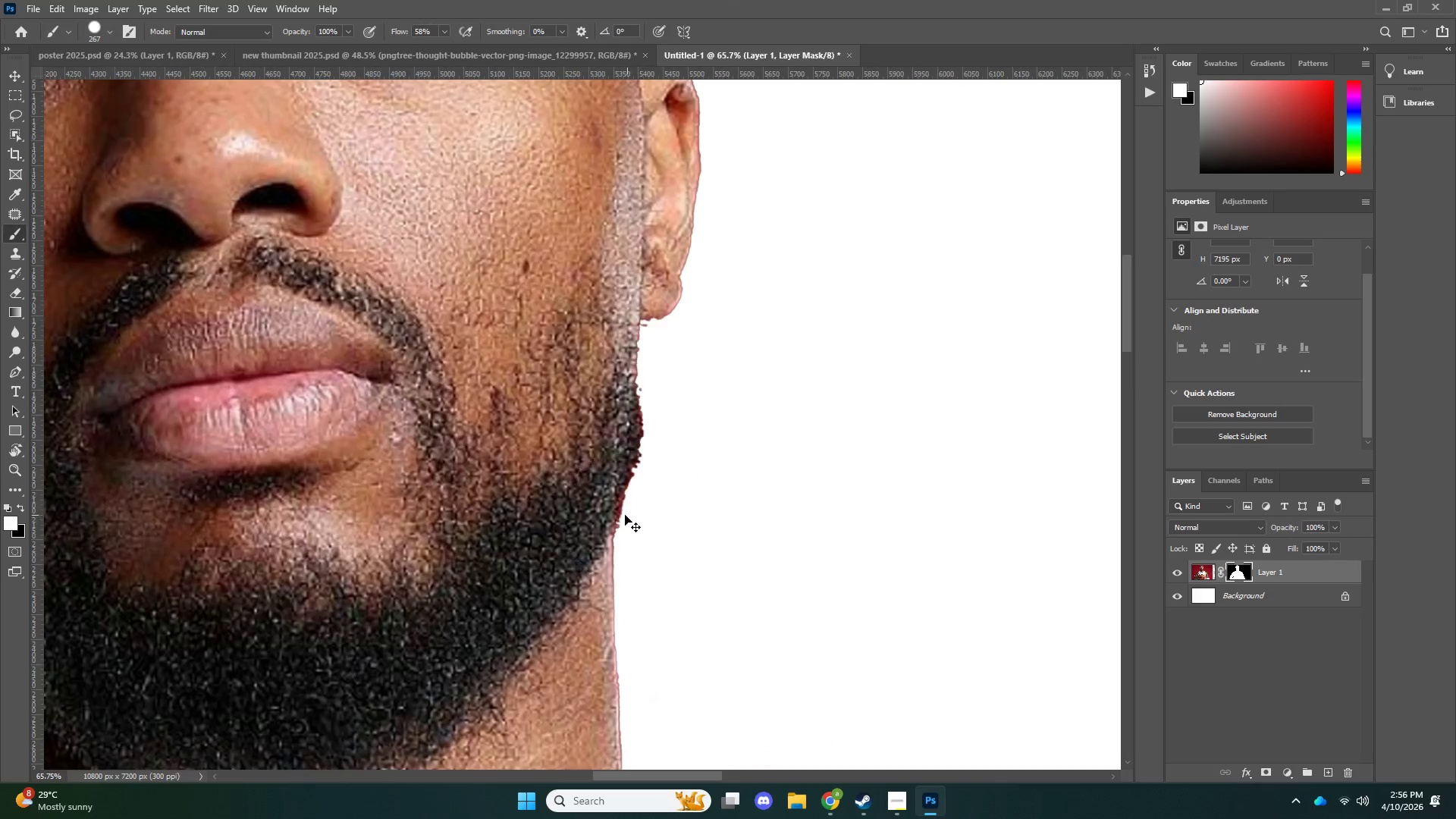 
key(Control+Z)
 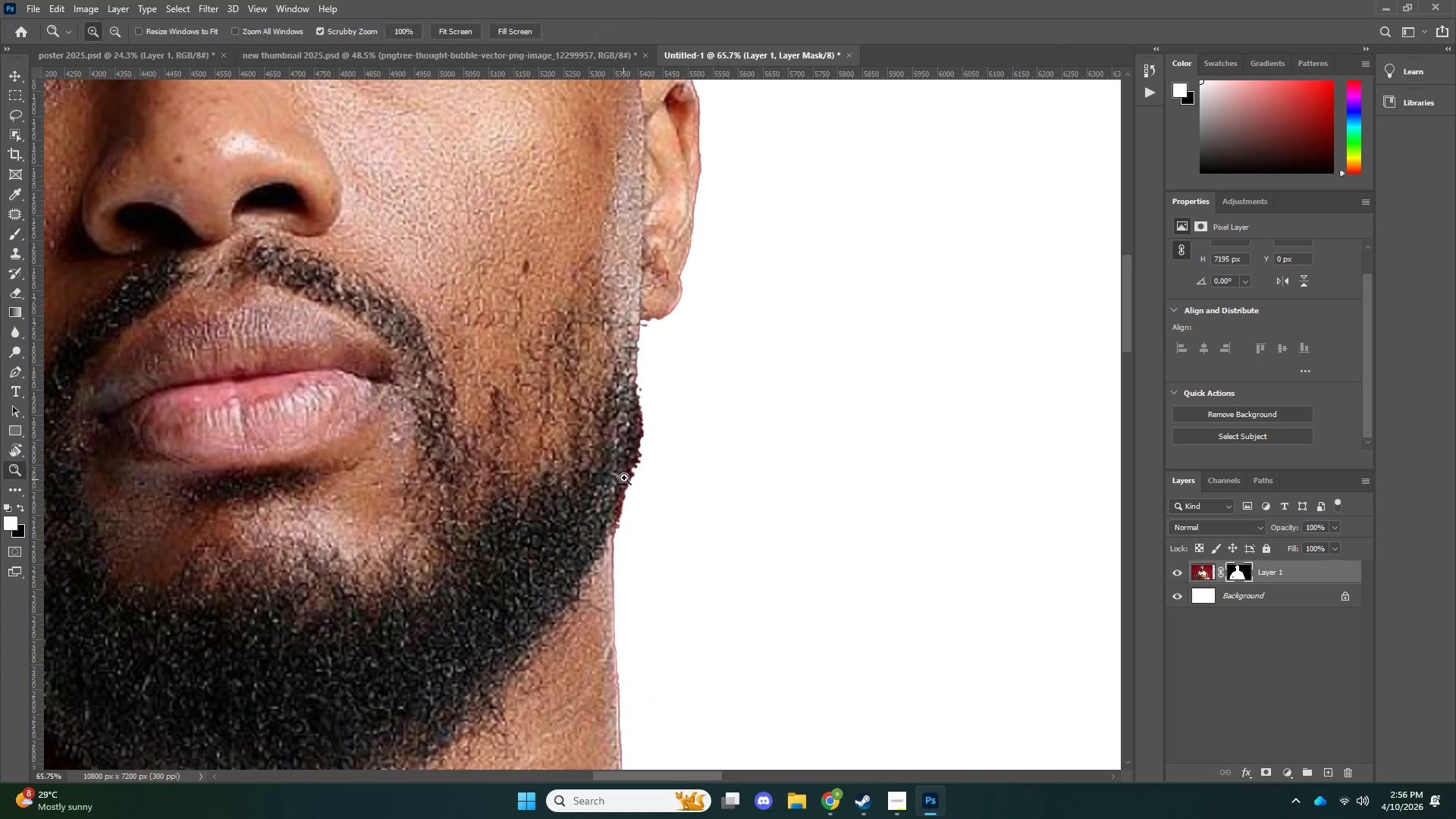 
type(ze)
 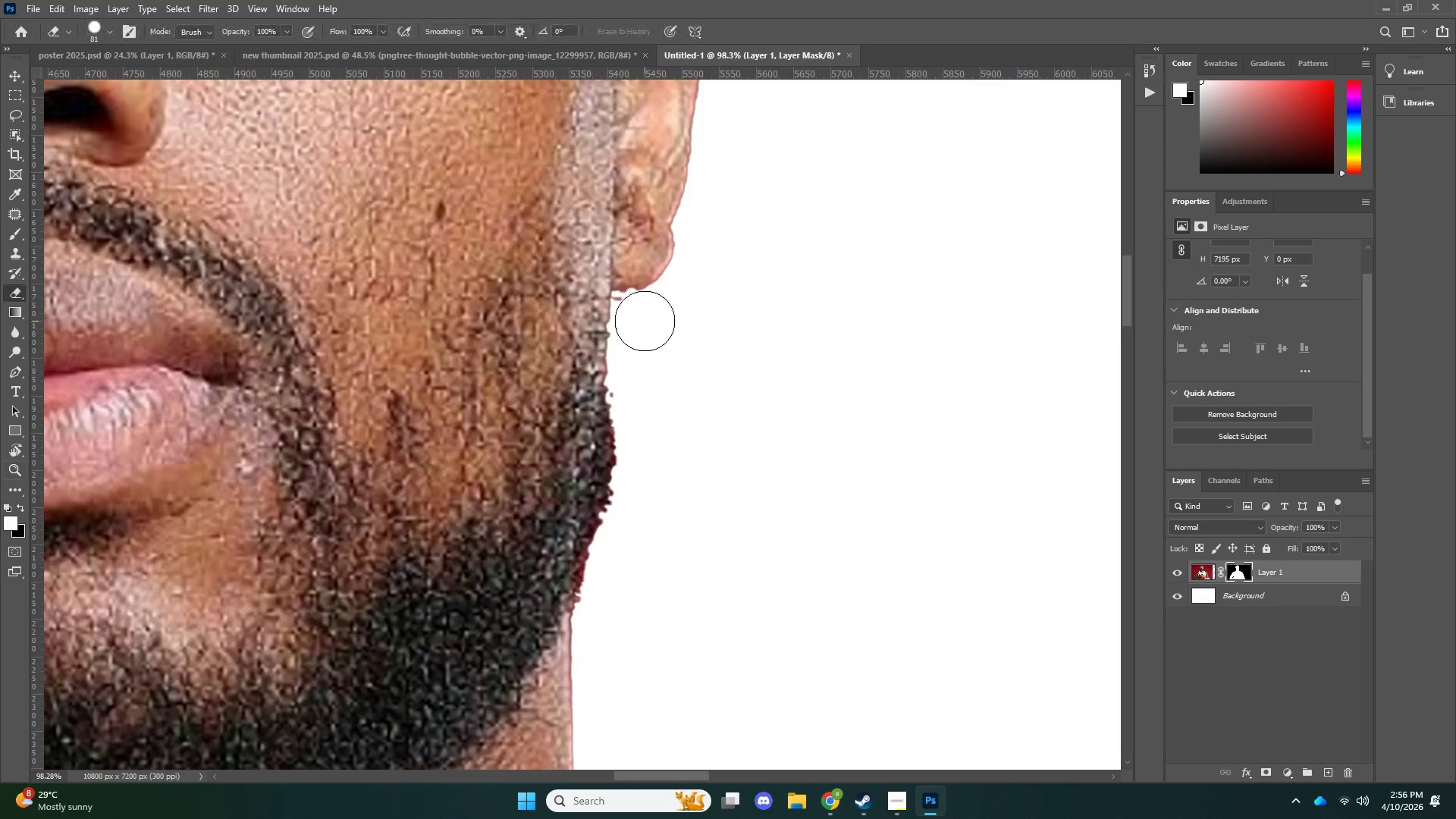 
left_click_drag(start_coordinate=[598, 469], to_coordinate=[573, 471])
 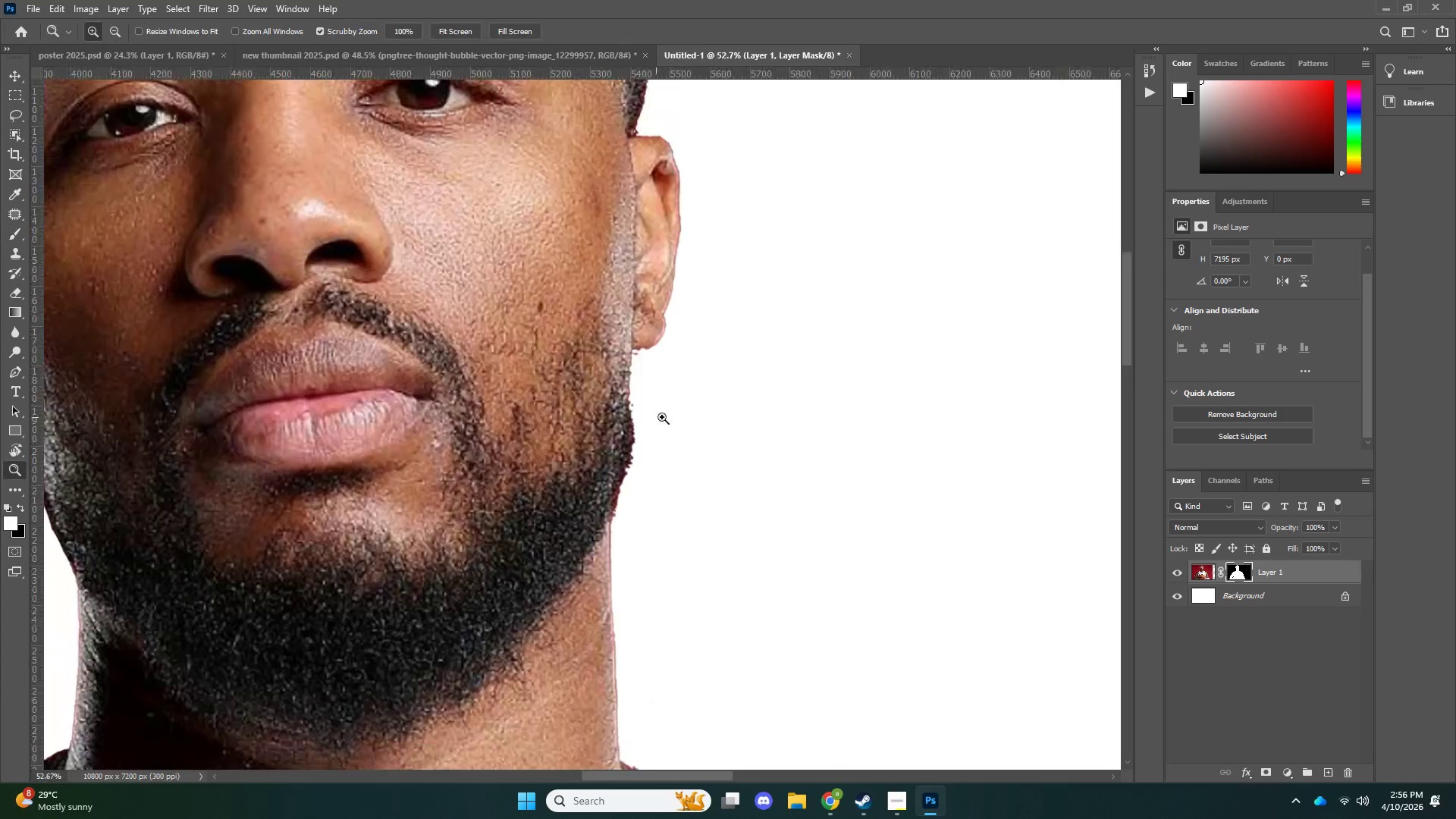 
left_click_drag(start_coordinate=[656, 417], to_coordinate=[703, 410])
 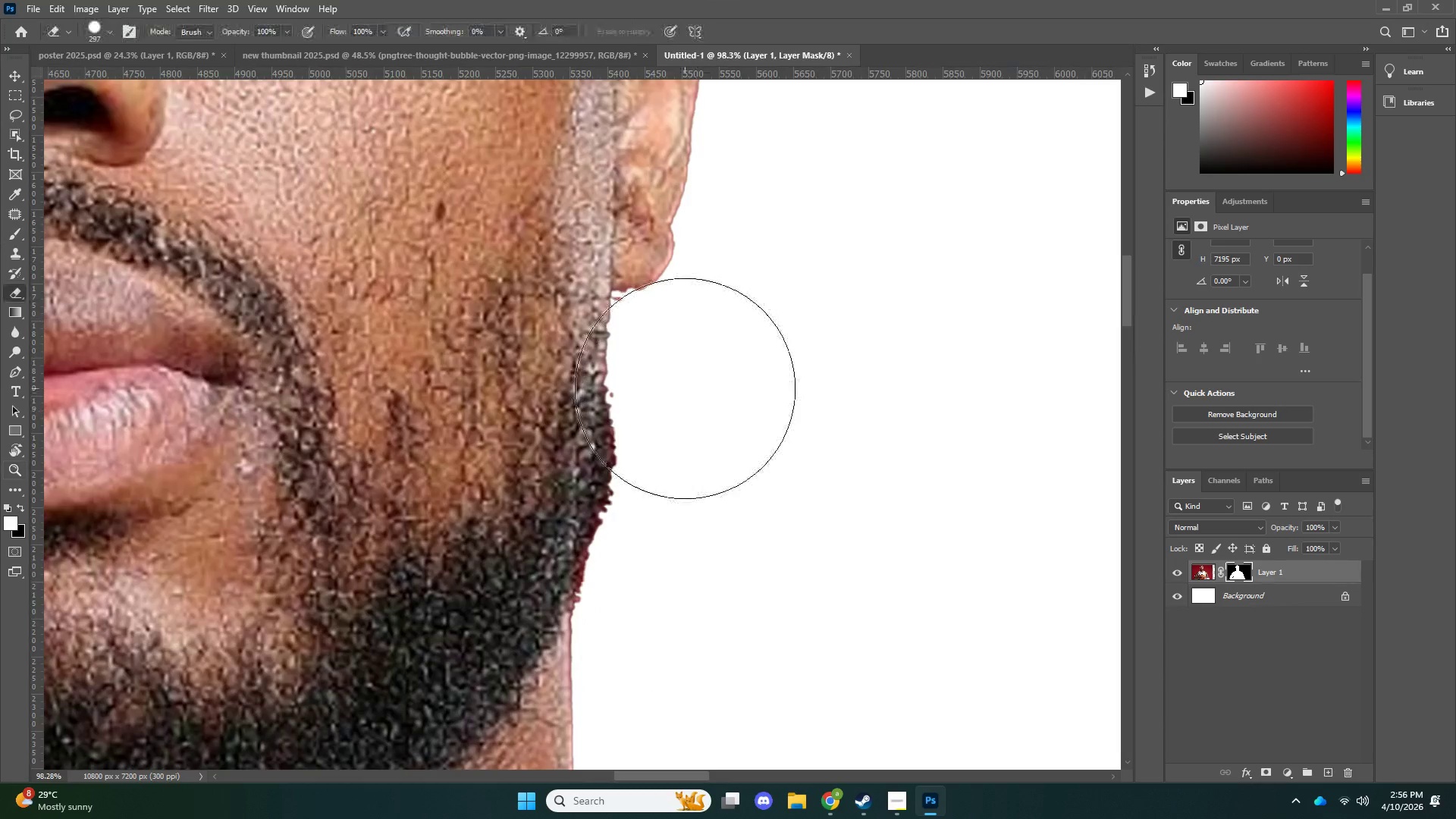 
key(Alt+AltLeft)
 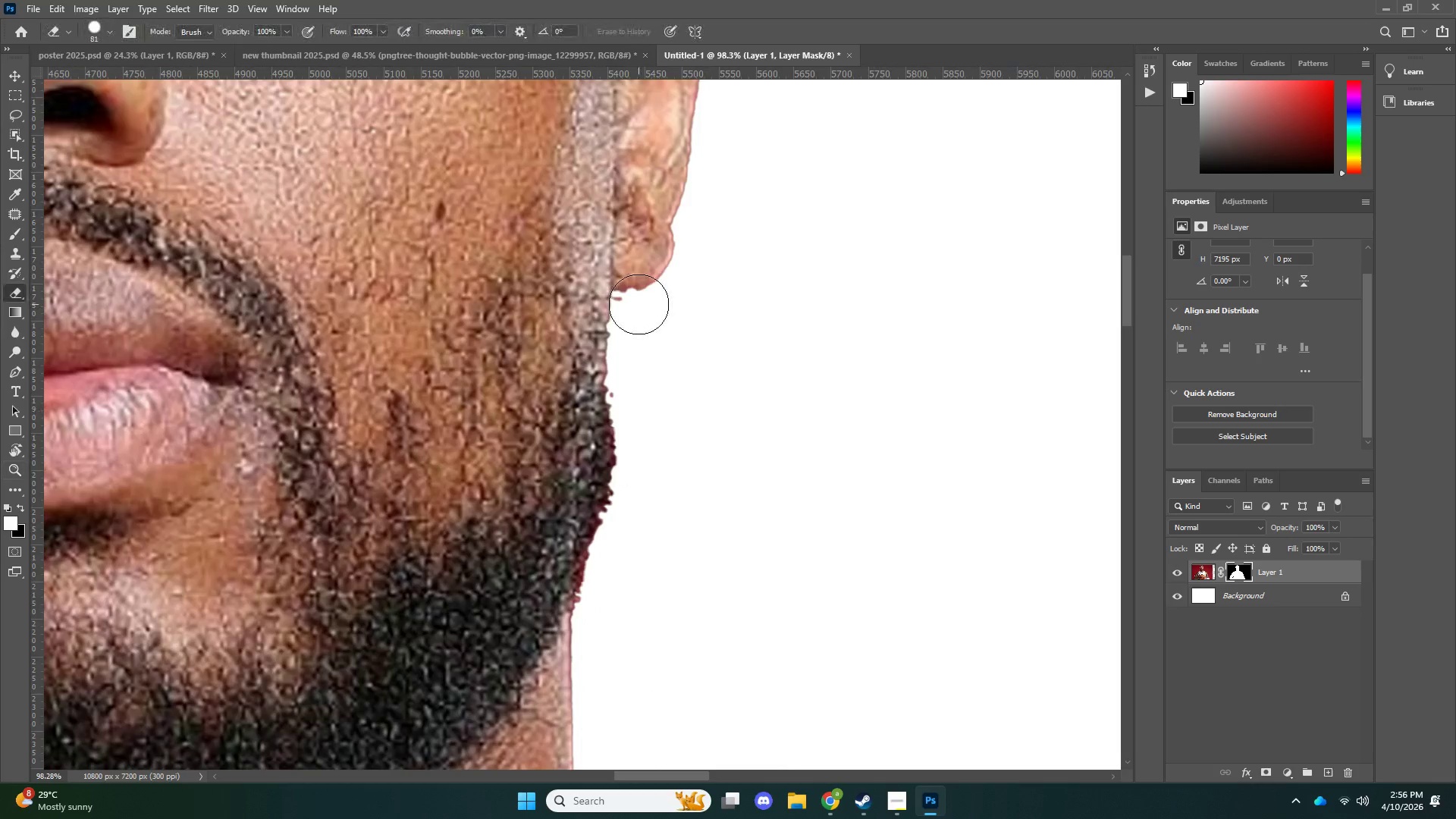 
key(B)
 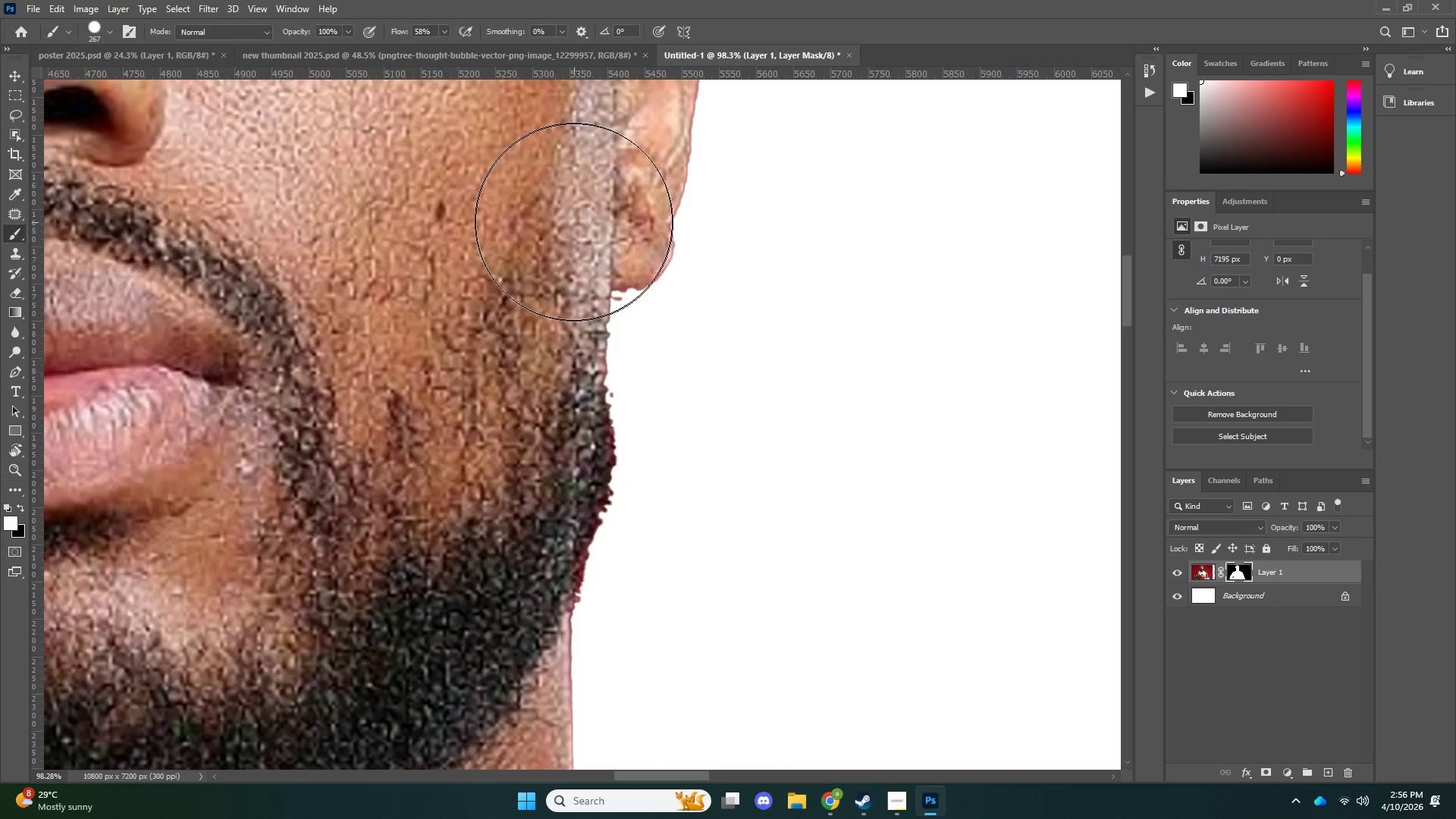 
left_click_drag(start_coordinate=[574, 222], to_coordinate=[509, 226])
 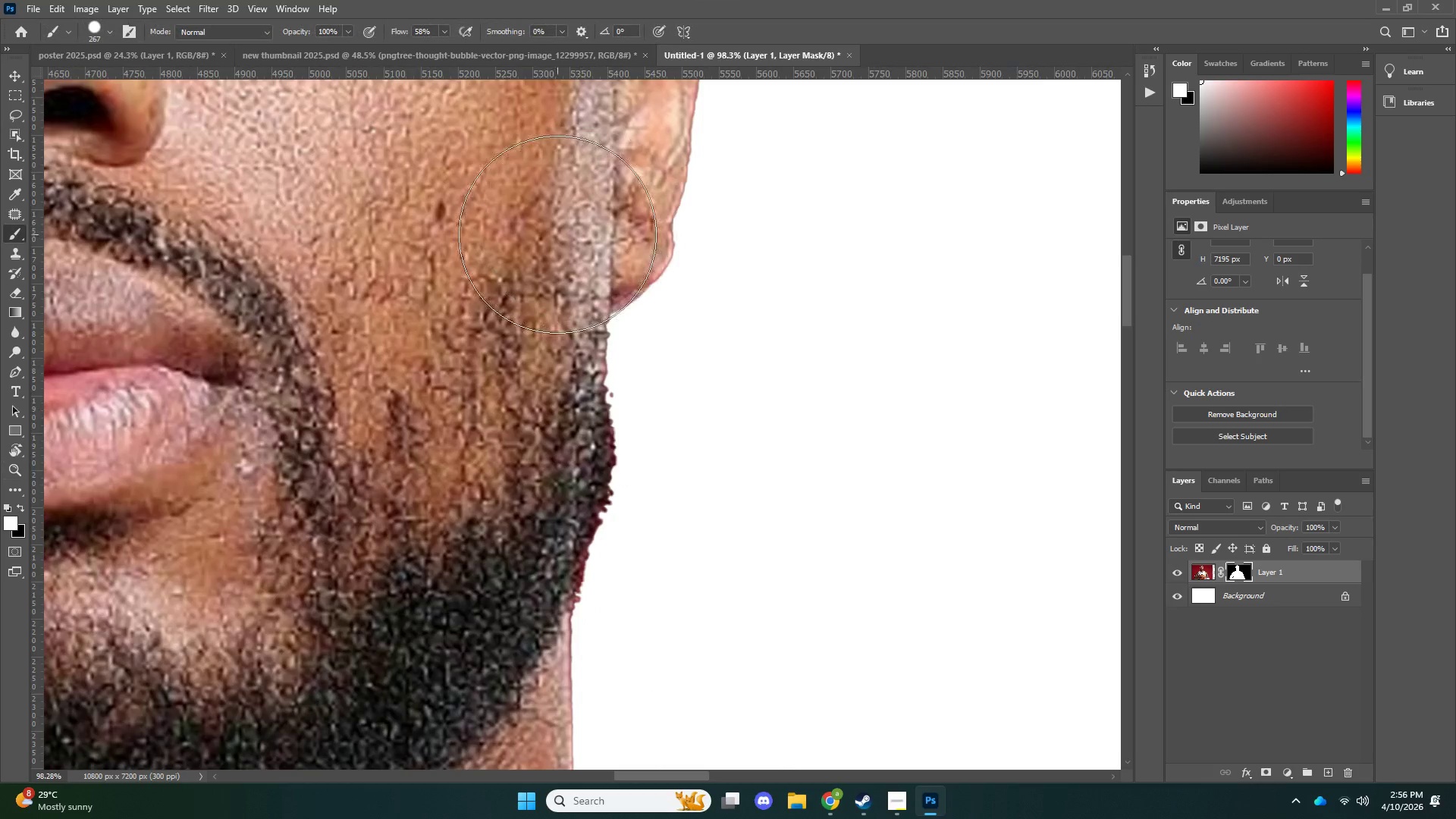 
key(Control+ControlLeft)
 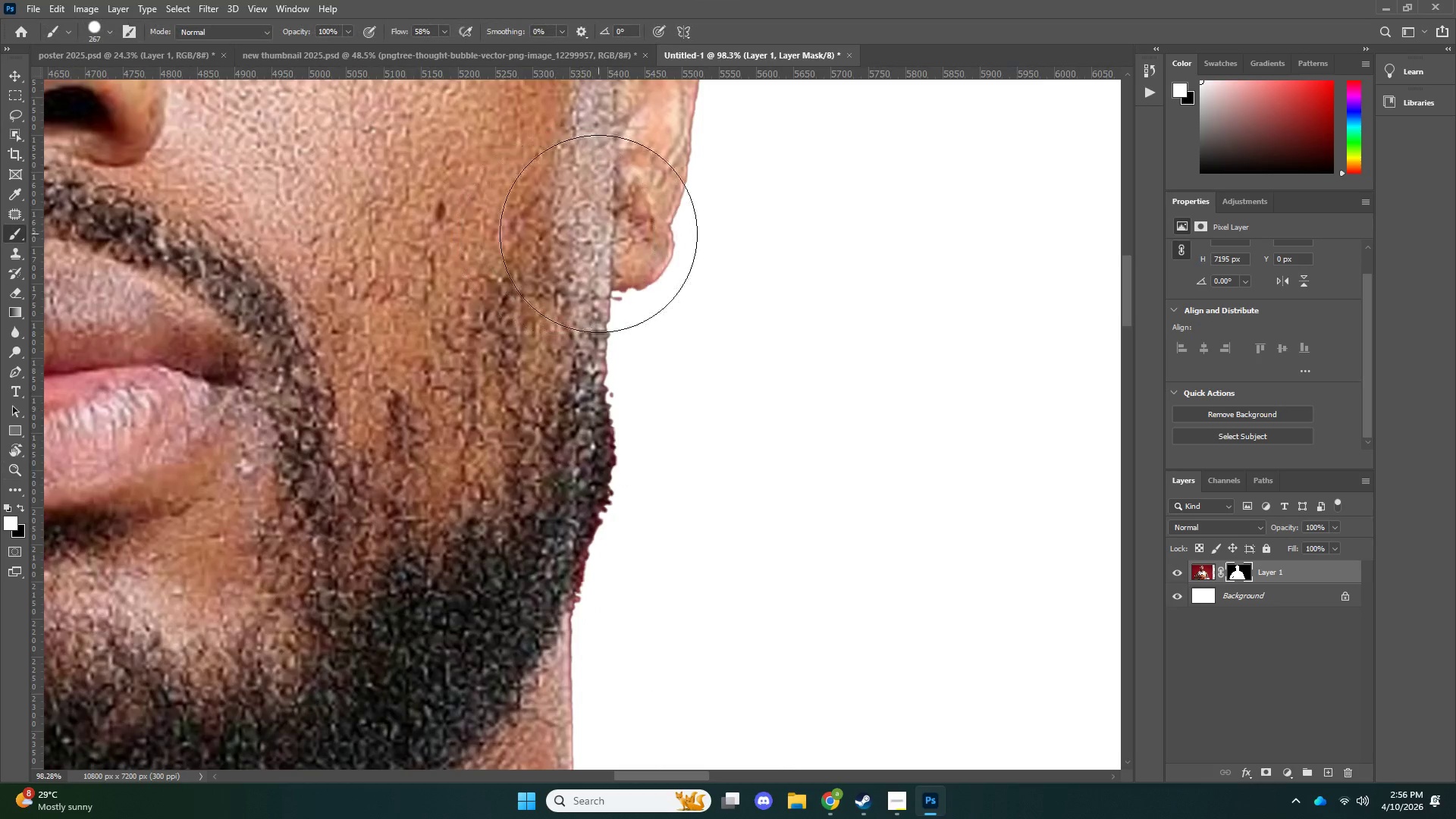 
key(Control+Z)
 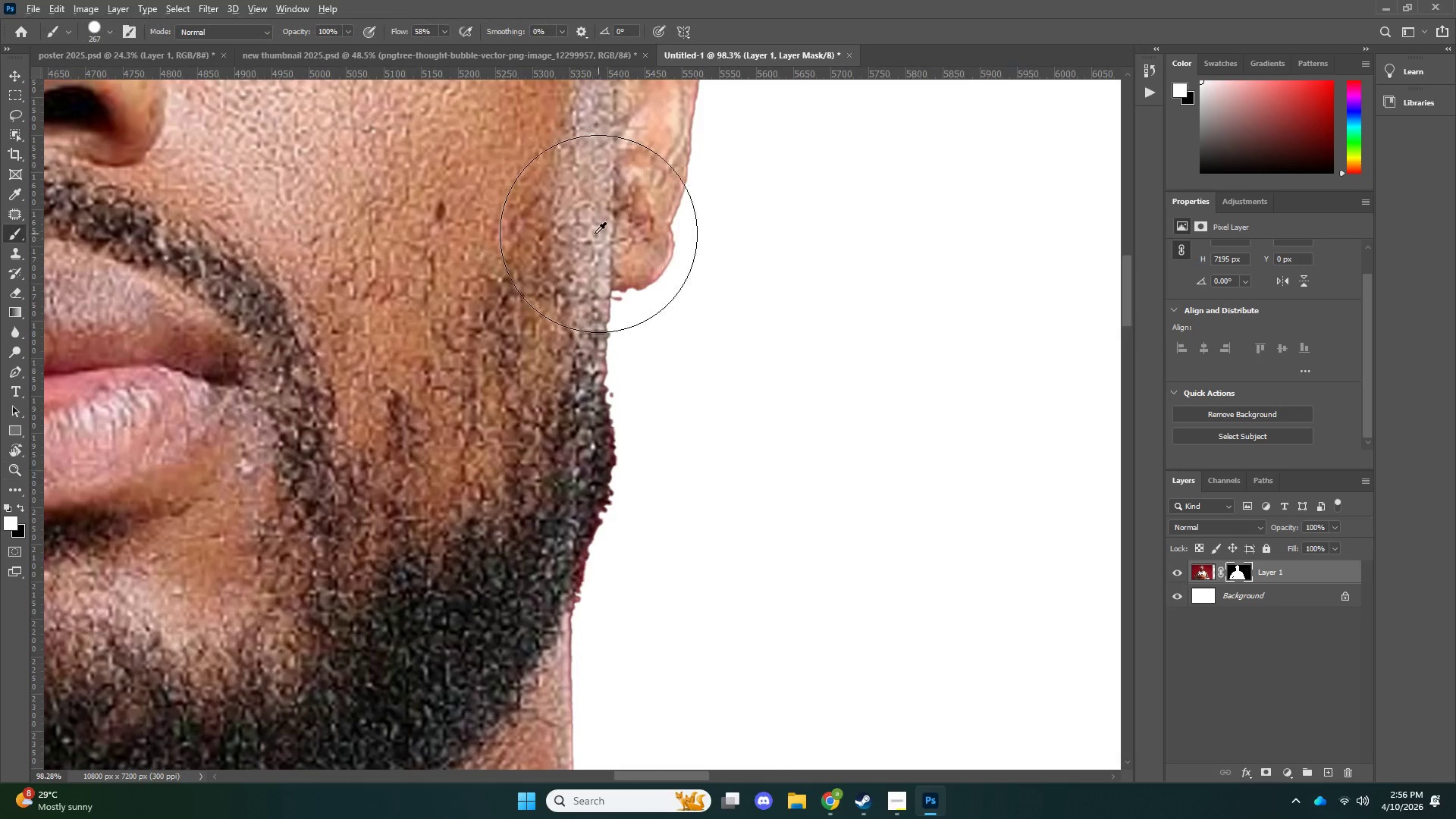 
key(Alt+AltLeft)
 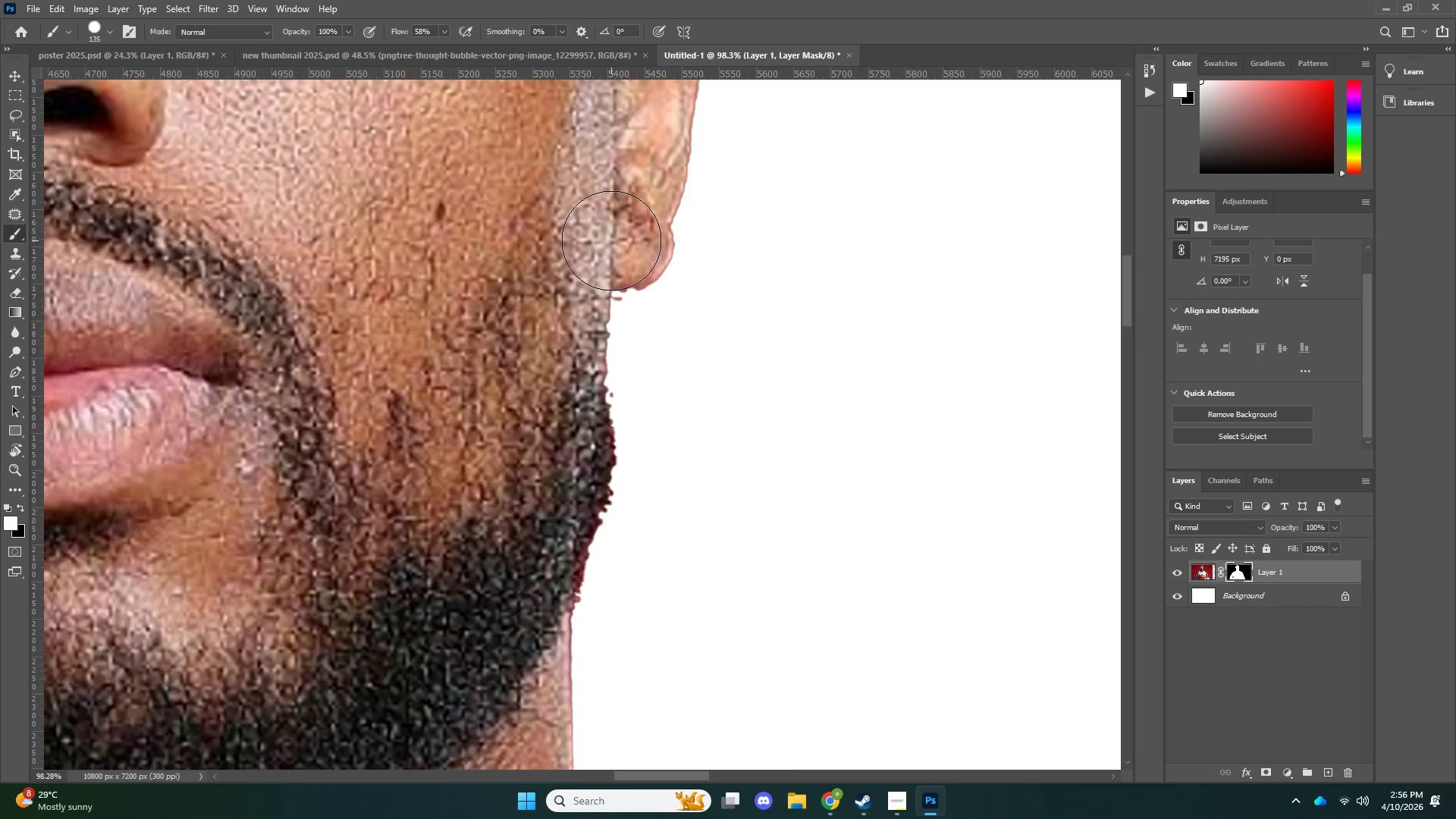 
left_click_drag(start_coordinate=[612, 241], to_coordinate=[591, 249])
 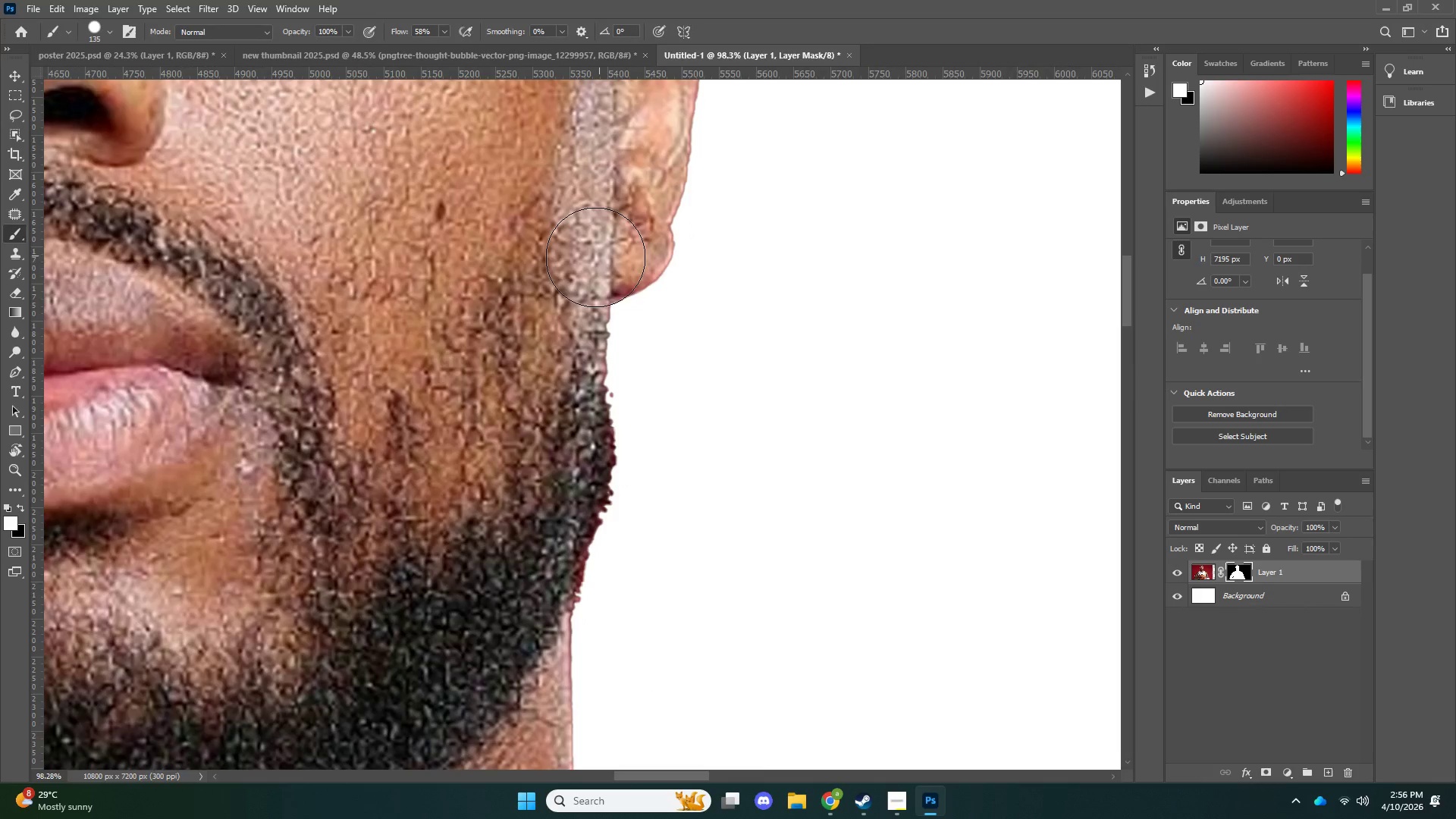 
left_click_drag(start_coordinate=[599, 256], to_coordinate=[578, 260])
 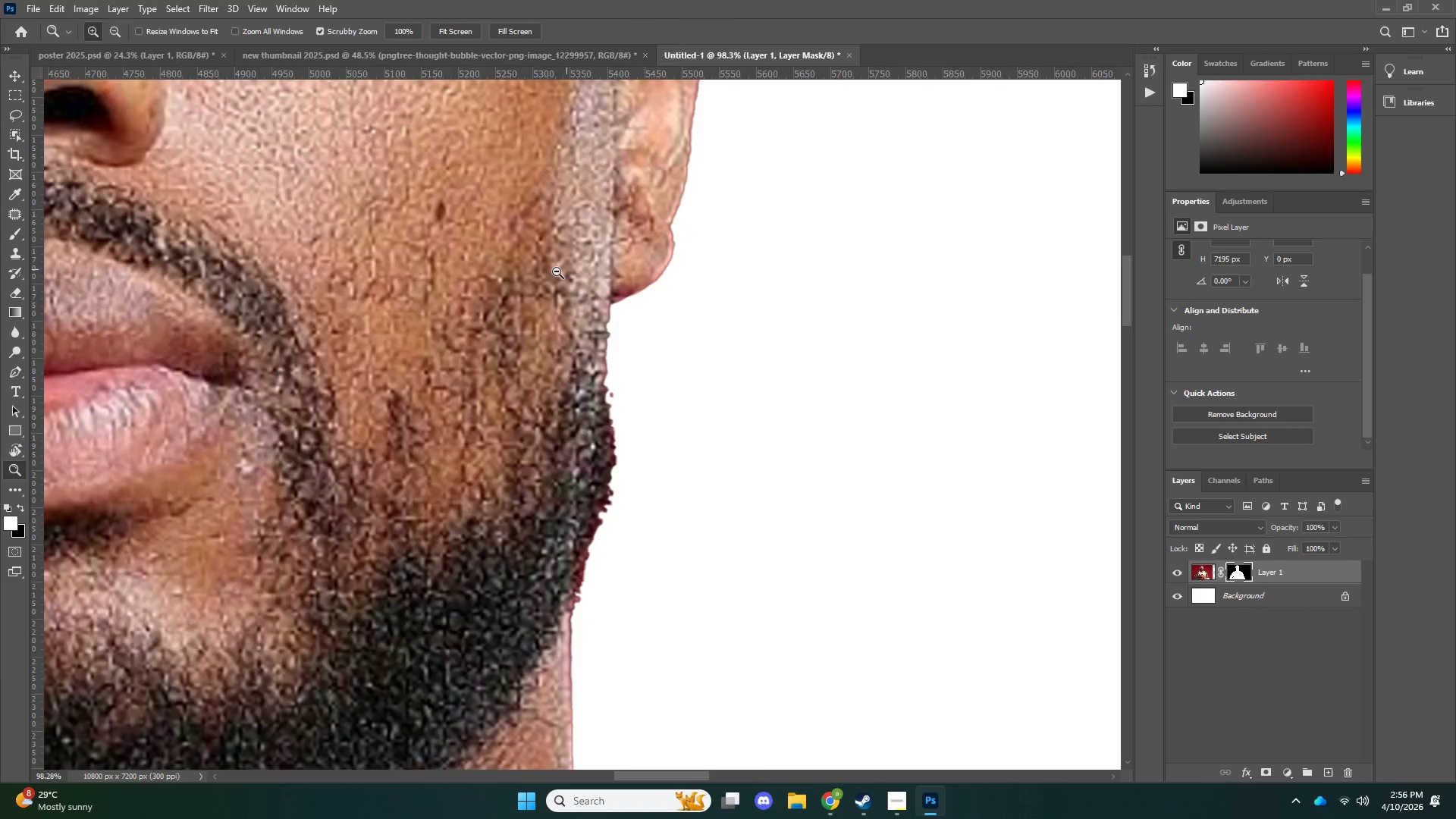 
key(Z)
 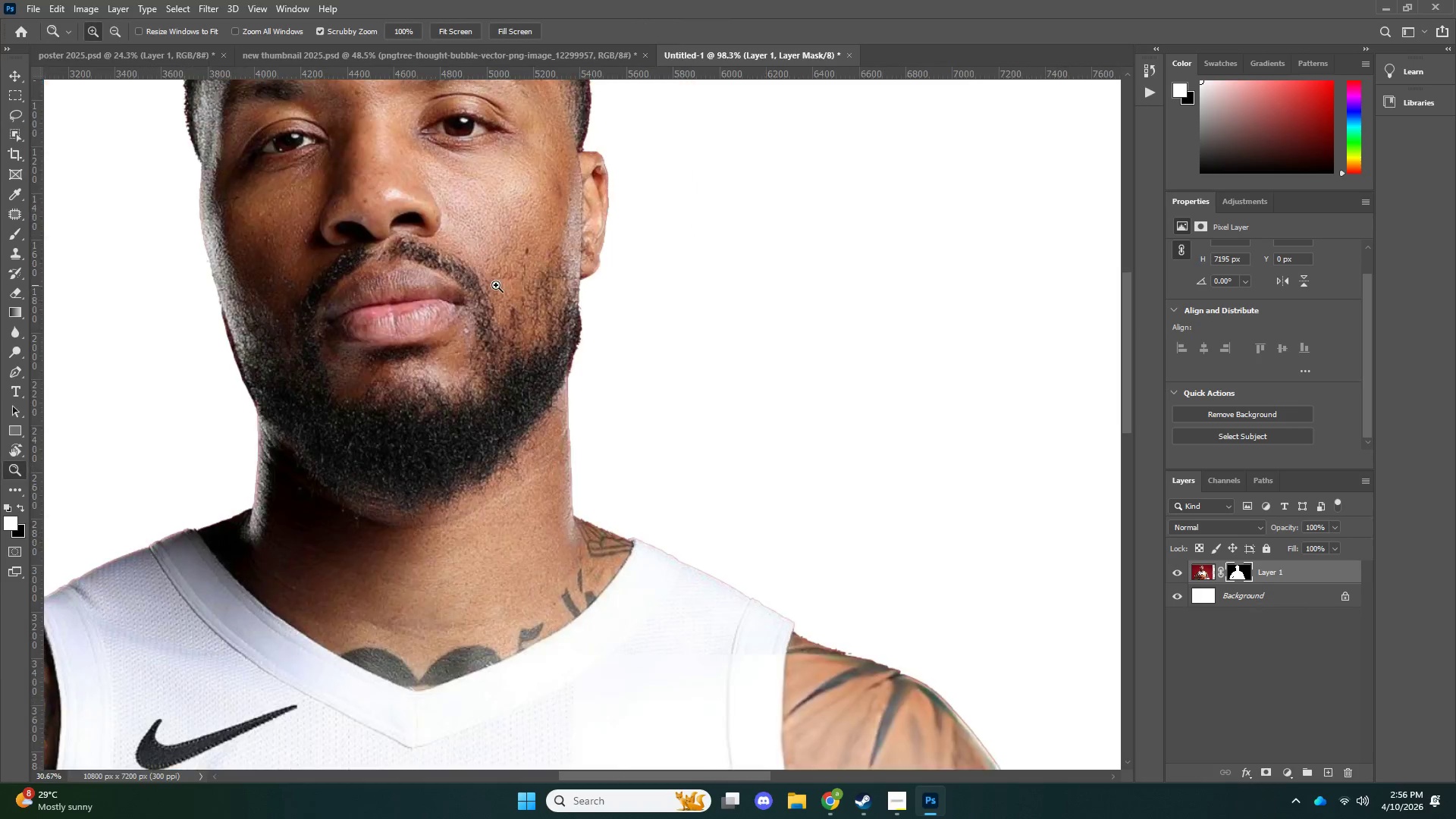 
left_click_drag(start_coordinate=[566, 269], to_coordinate=[493, 285])
 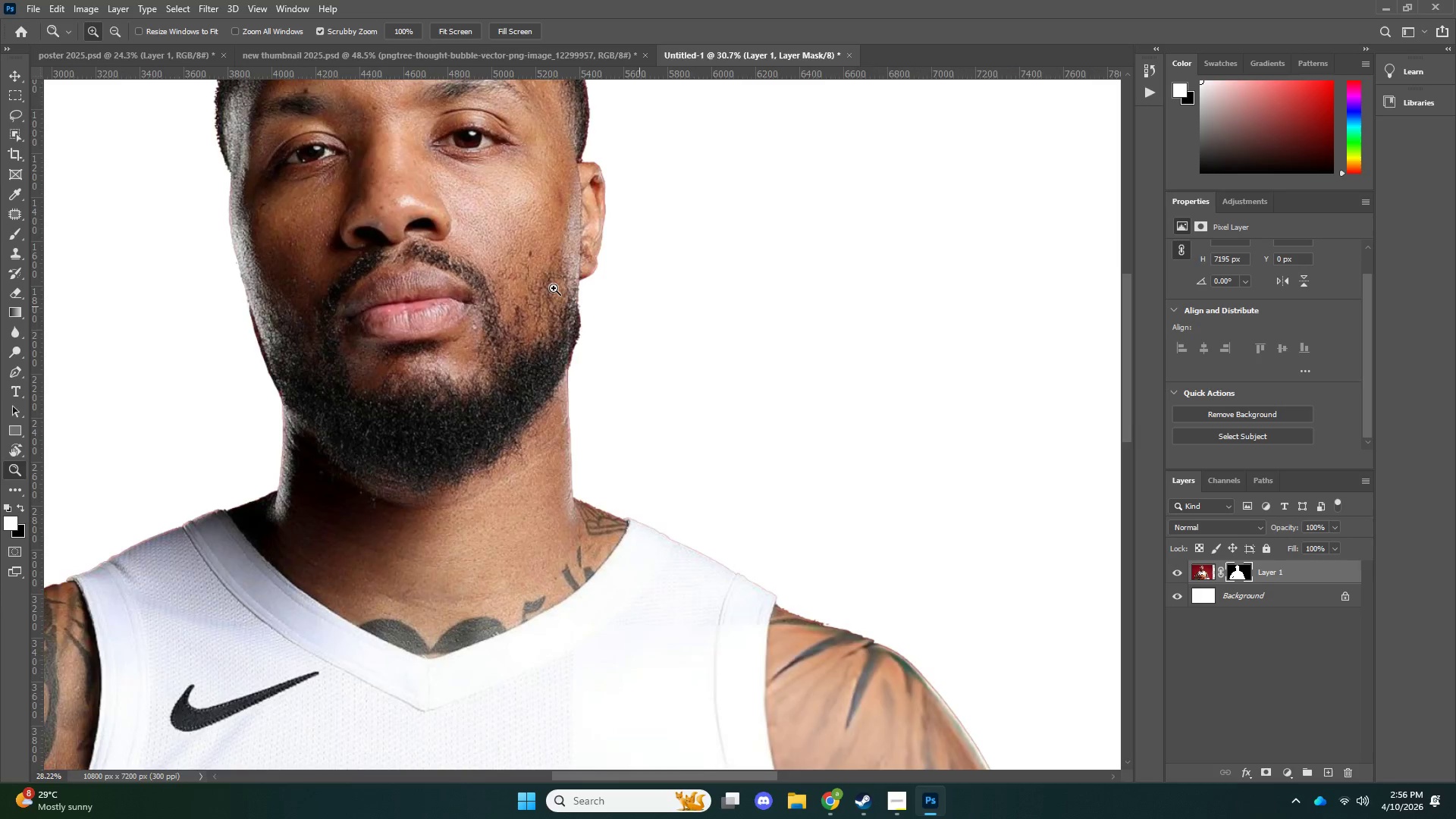 
left_click_drag(start_coordinate=[572, 284], to_coordinate=[548, 290])
 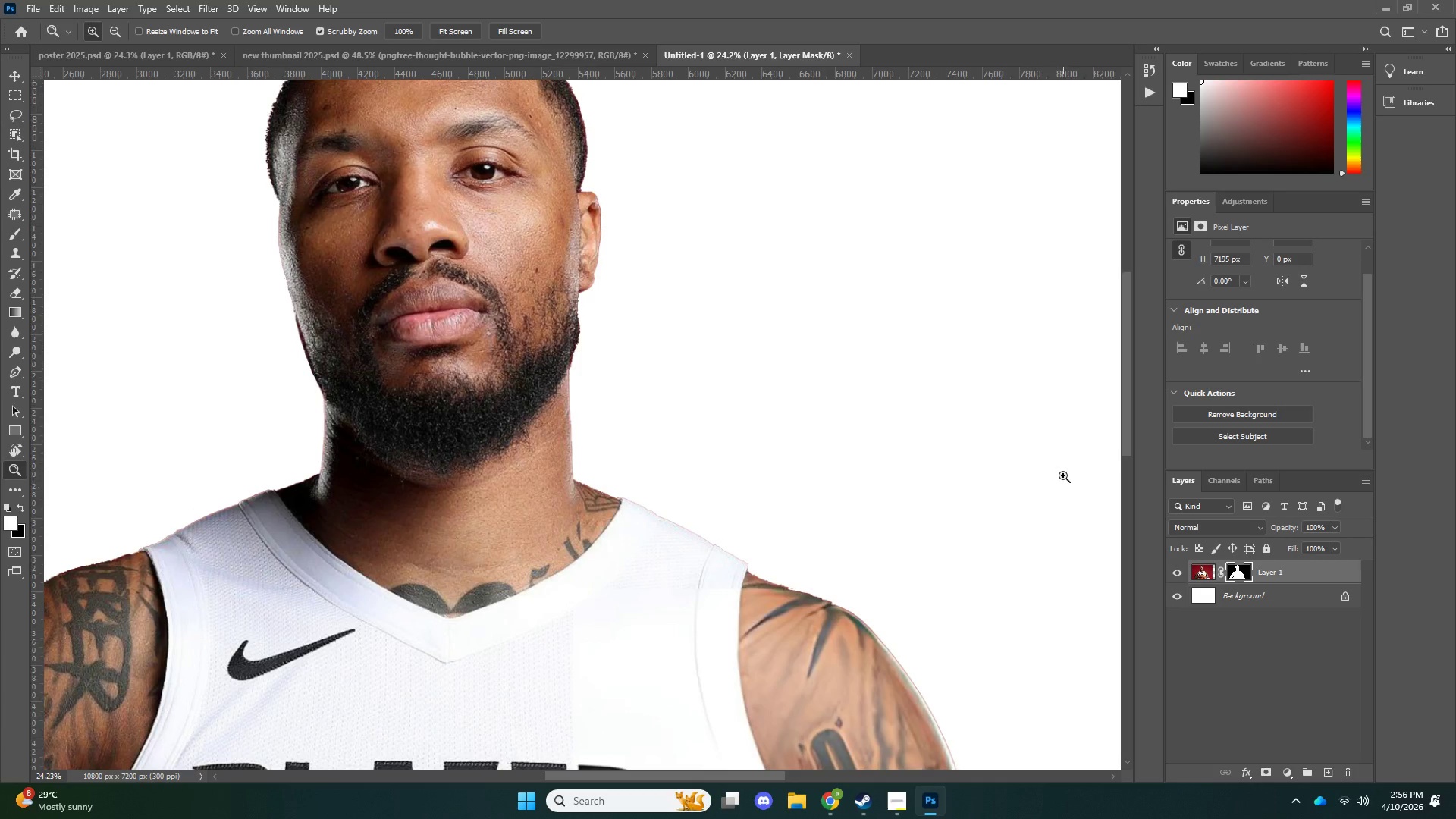 
scroll: coordinate [1235, 325], scroll_direction: up, amount: 5.0
 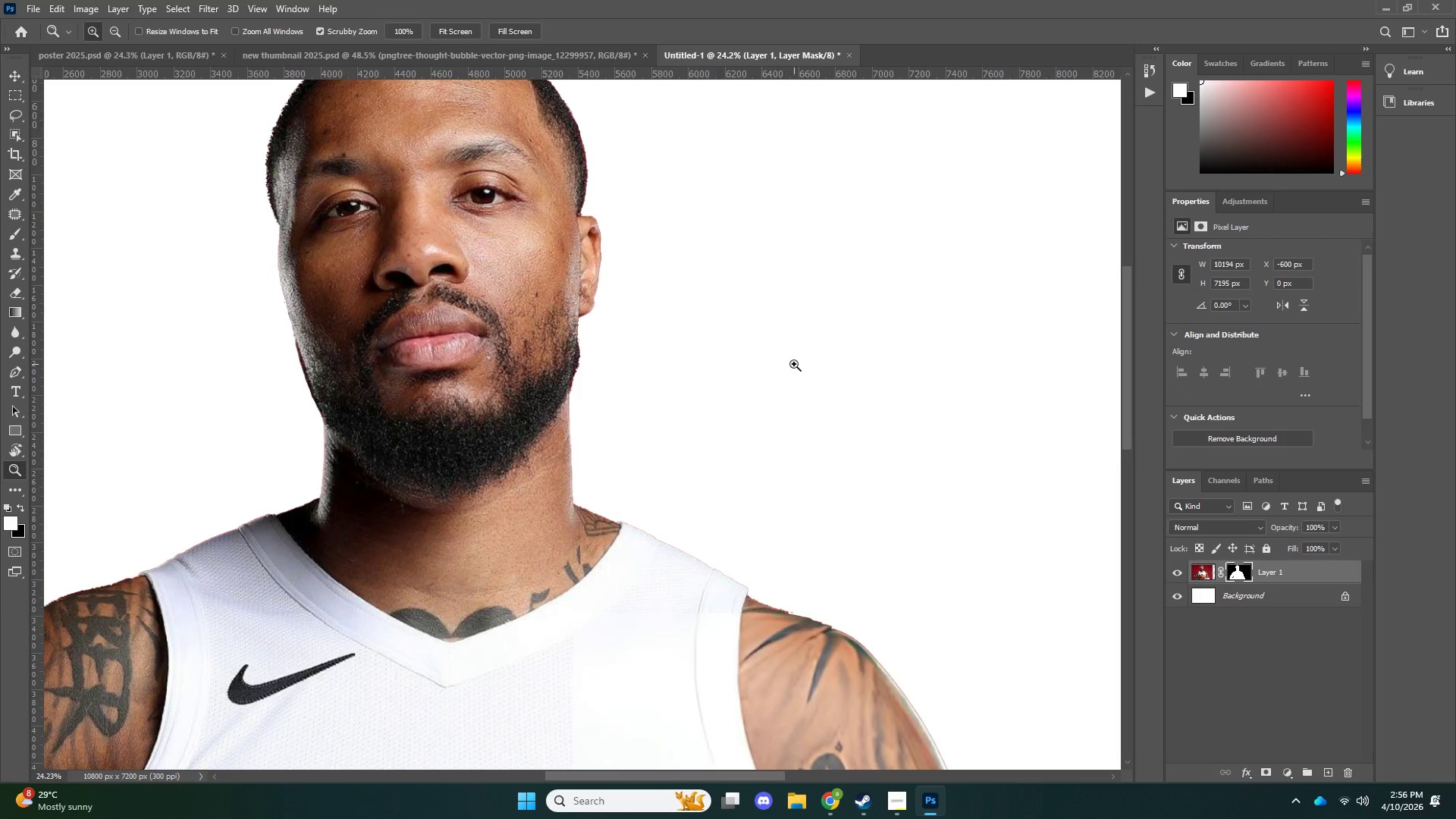 
left_click_drag(start_coordinate=[794, 364], to_coordinate=[727, 397])
 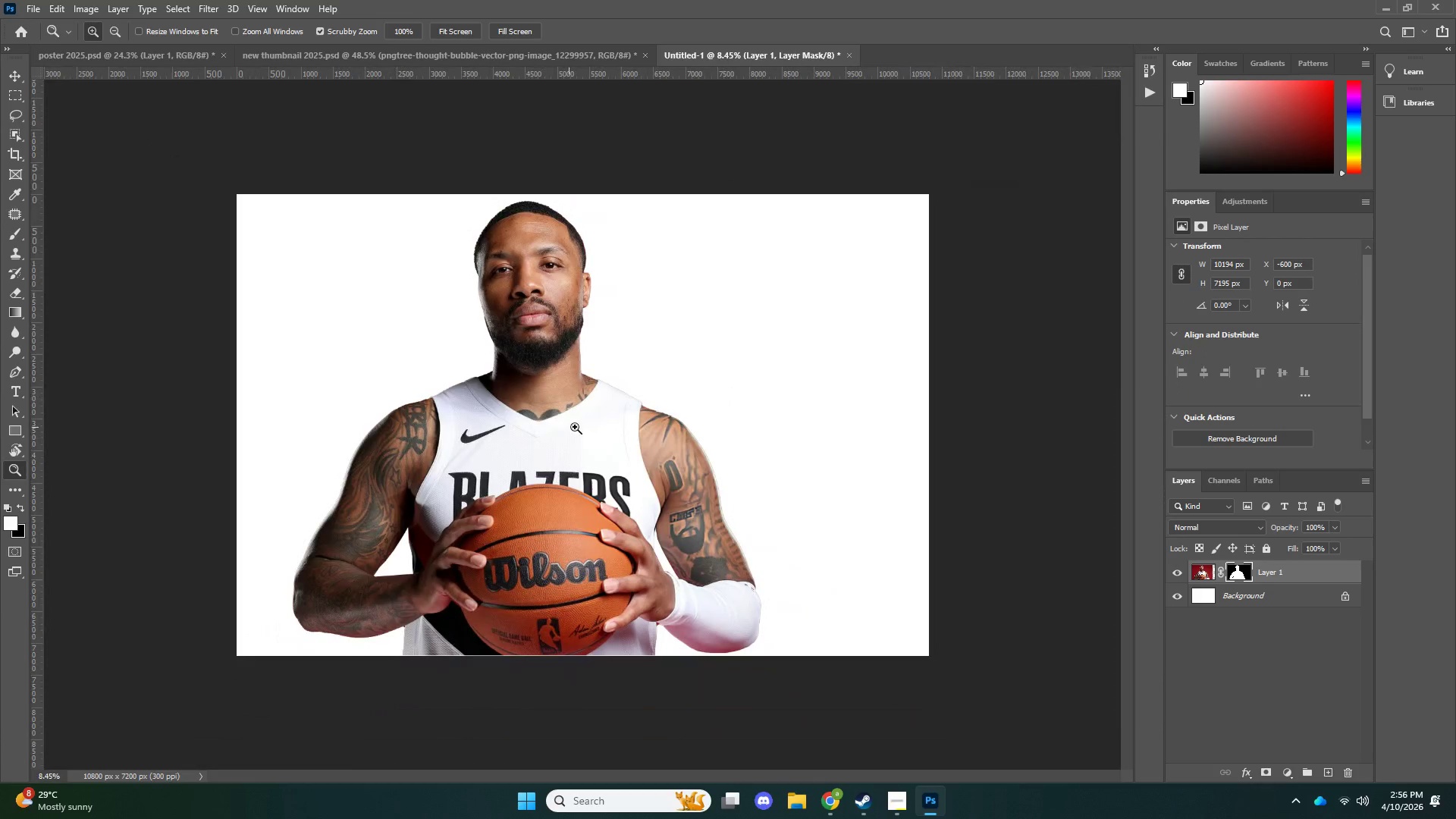 
left_click_drag(start_coordinate=[569, 427], to_coordinate=[582, 427])
 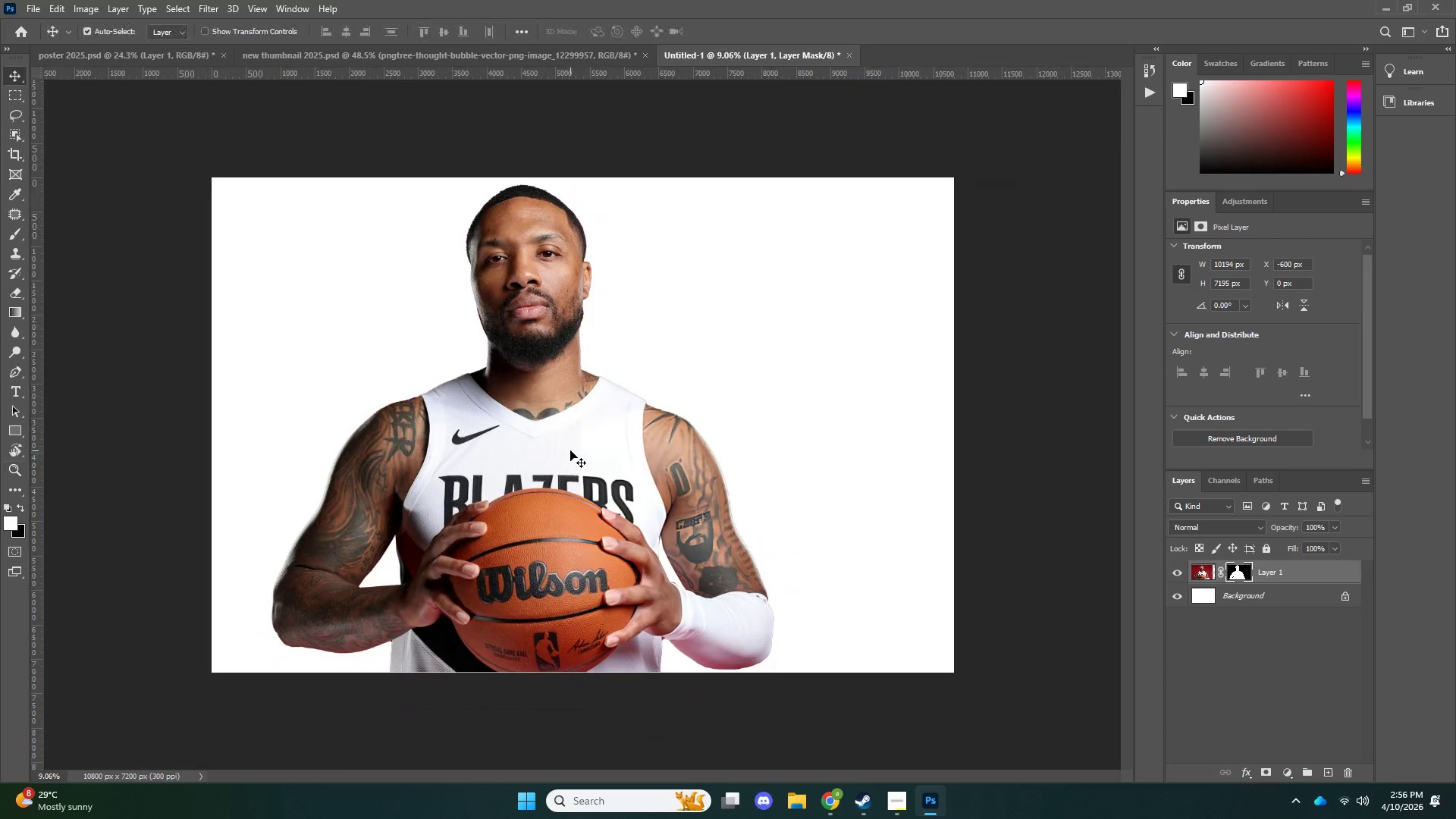 
key(V)